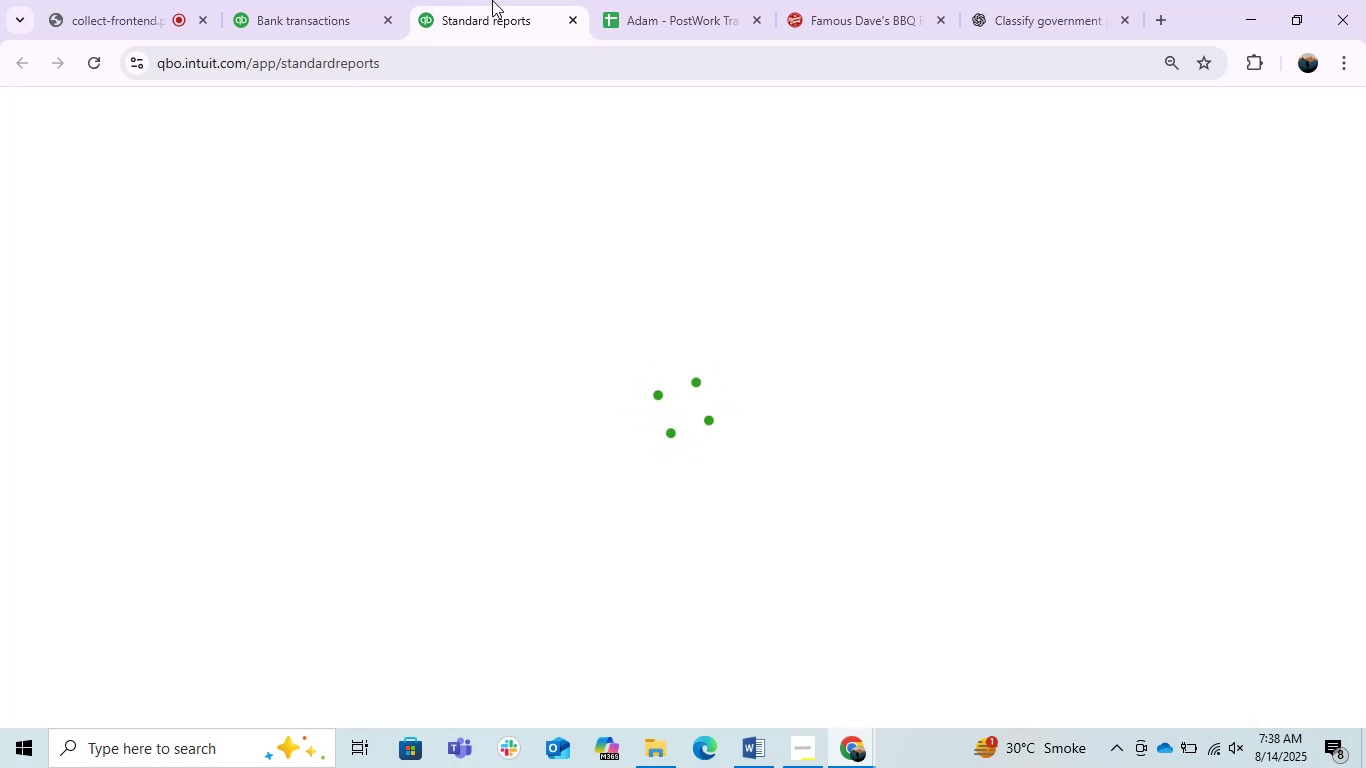 
wait(15.55)
 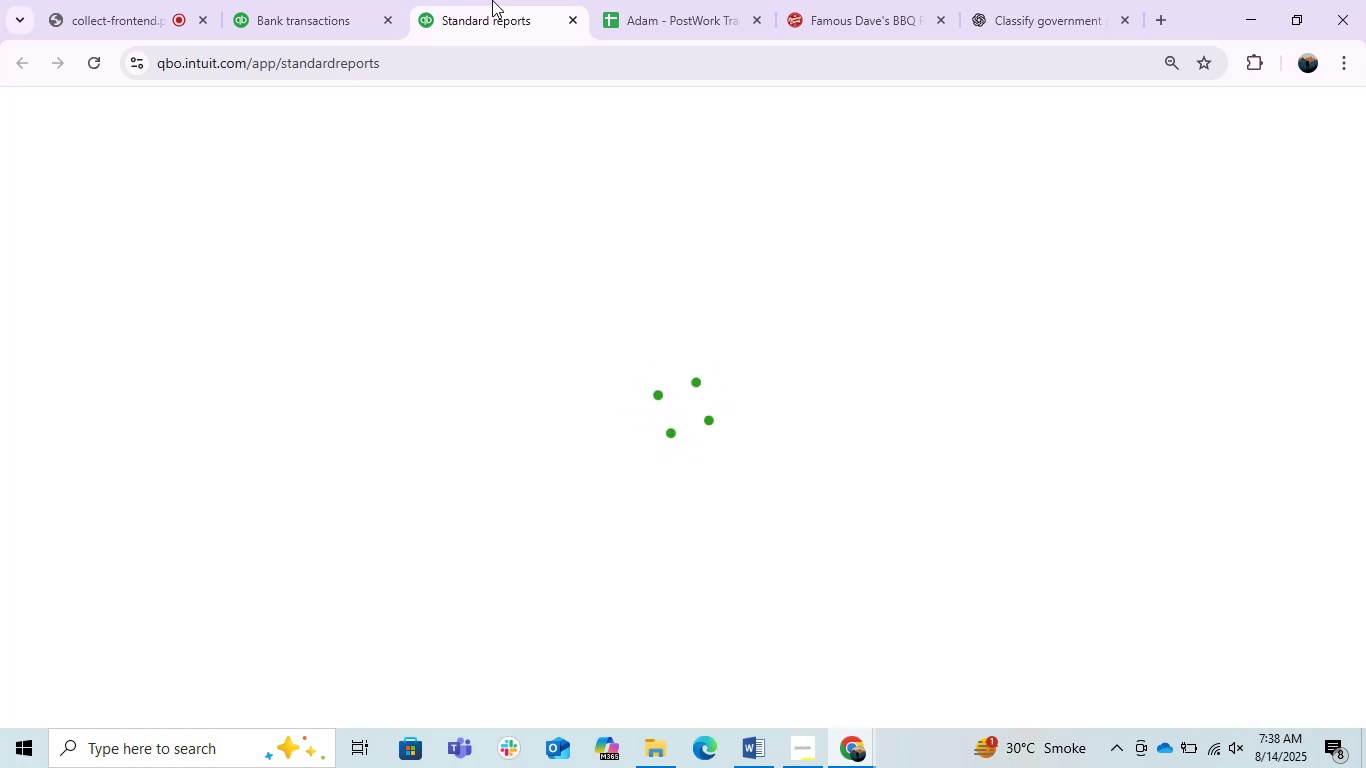 
right_click([823, 408])
 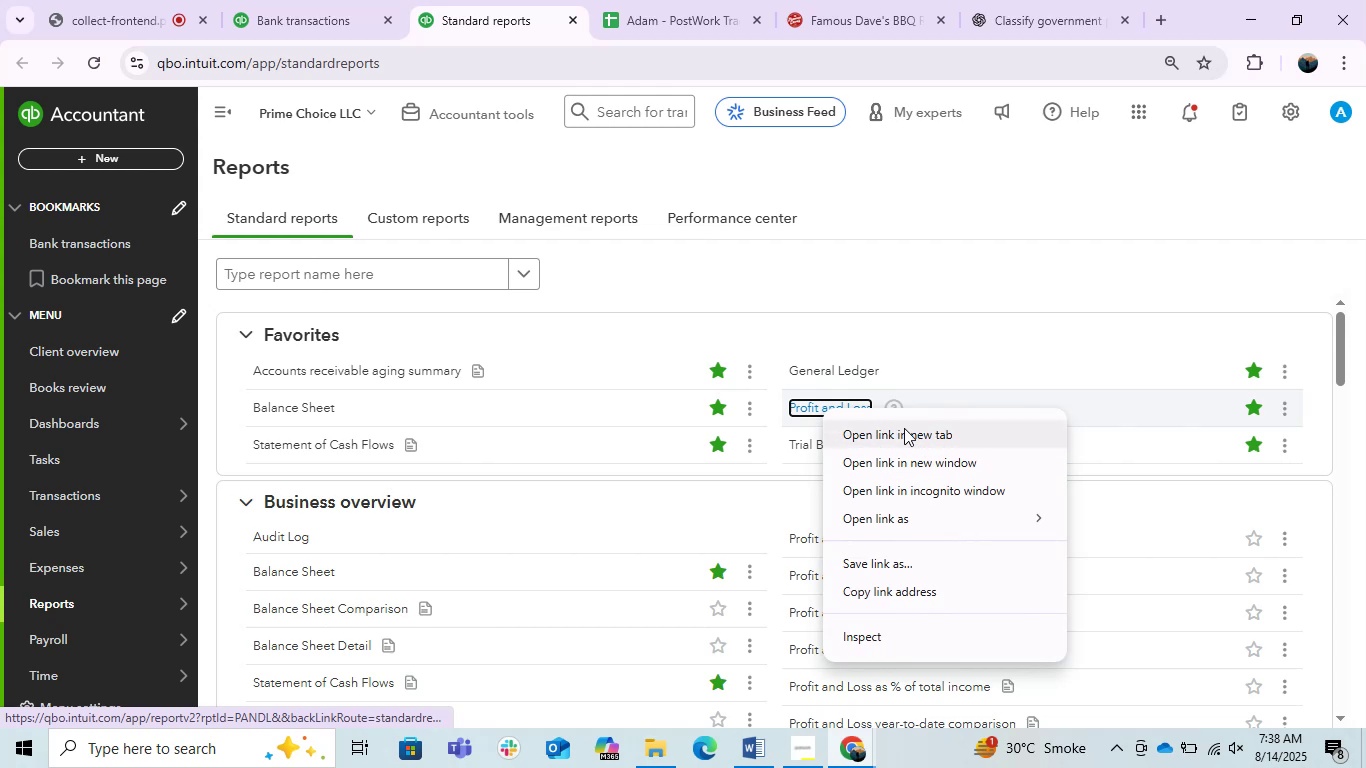 
left_click([914, 434])
 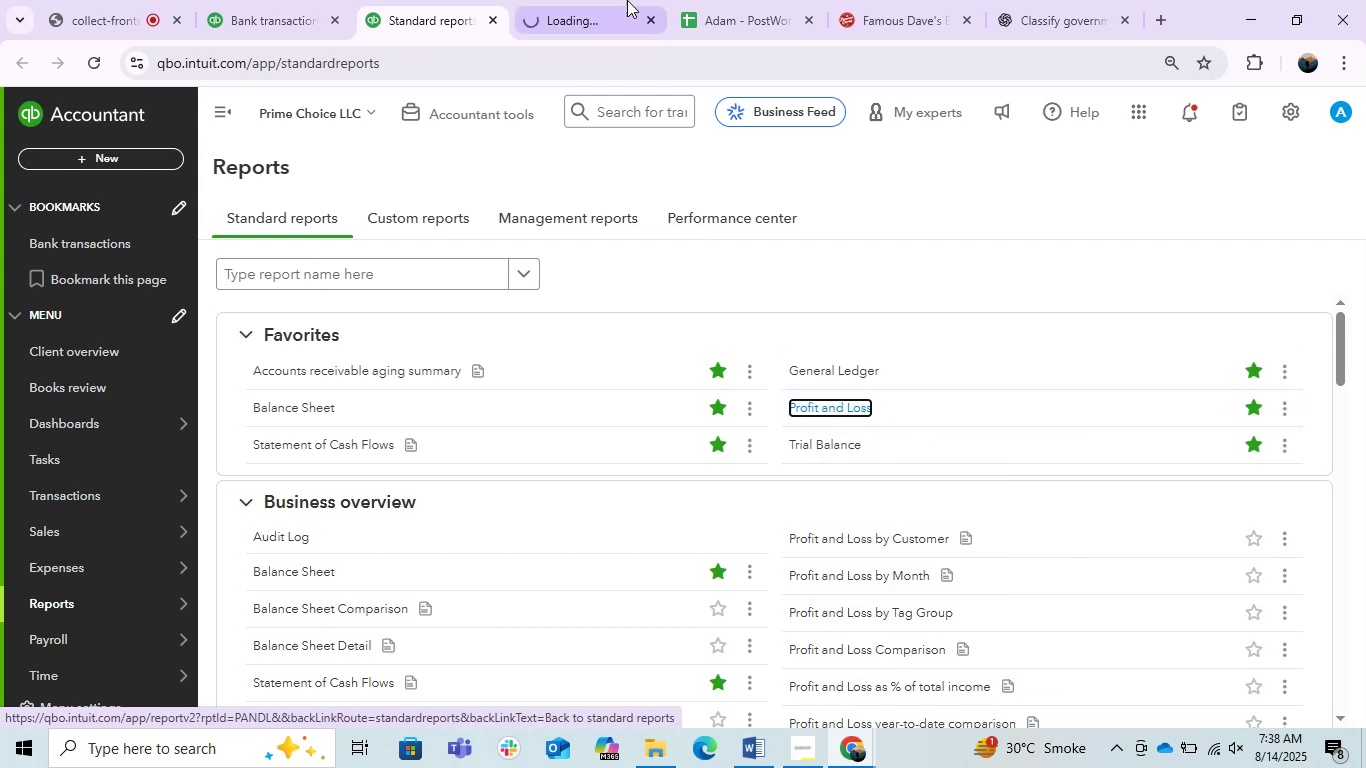 
left_click_drag(start_coordinate=[590, 0], to_coordinate=[464, 0])
 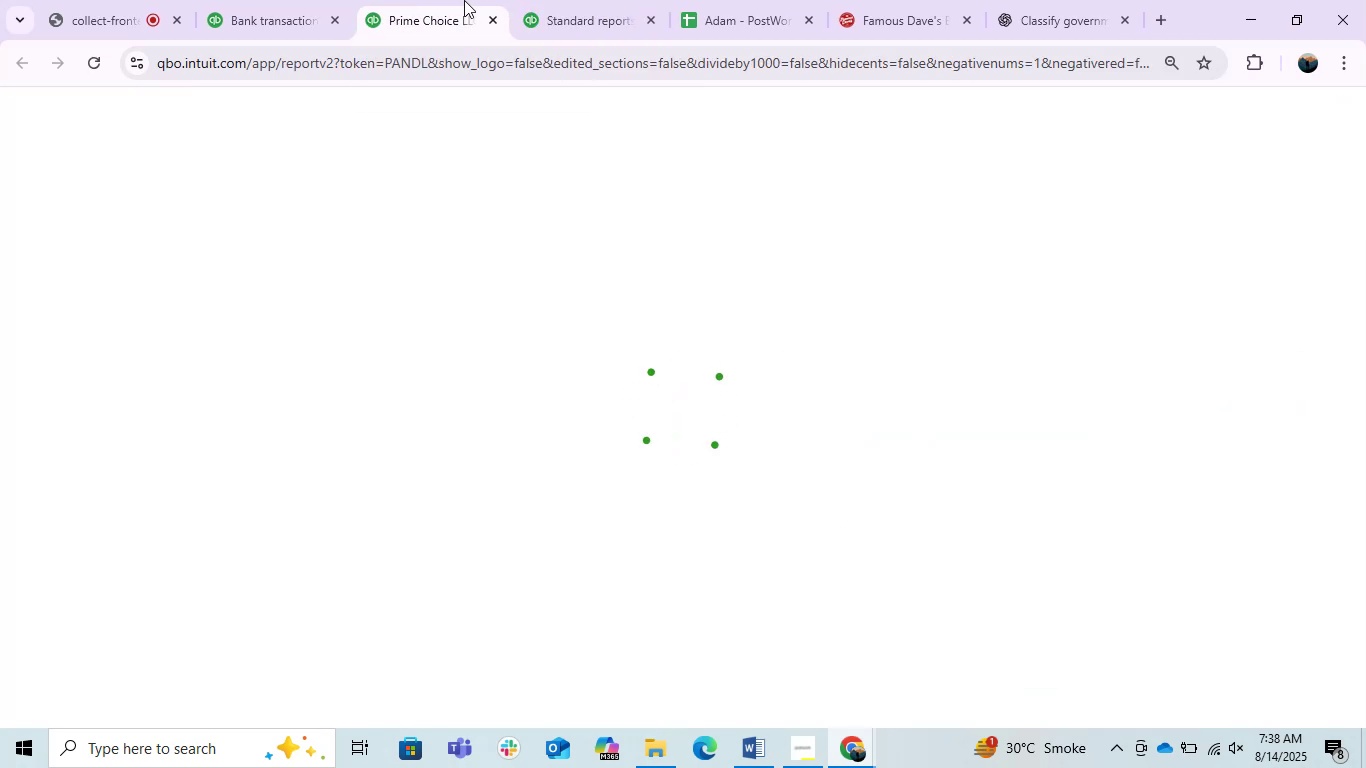 
wait(11.97)
 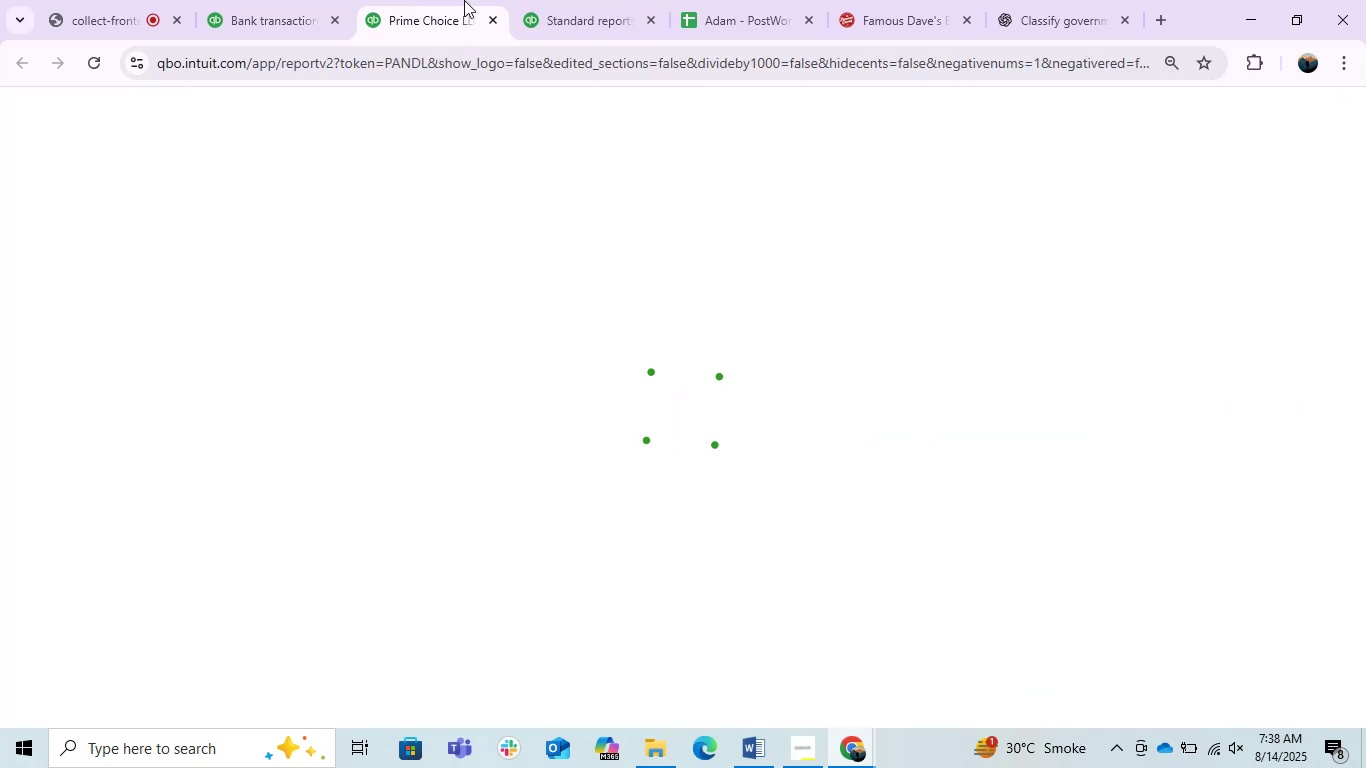 
left_click([254, 252])
 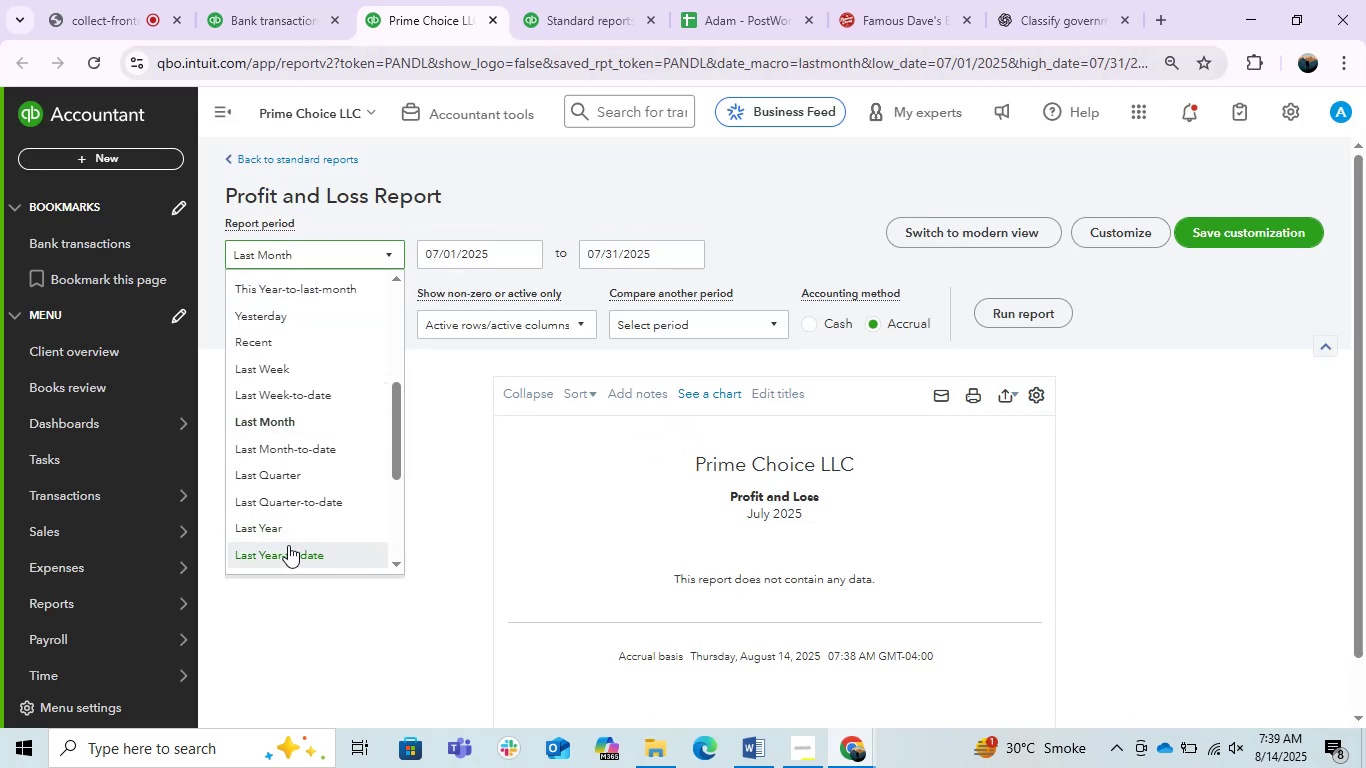 
left_click([260, 533])
 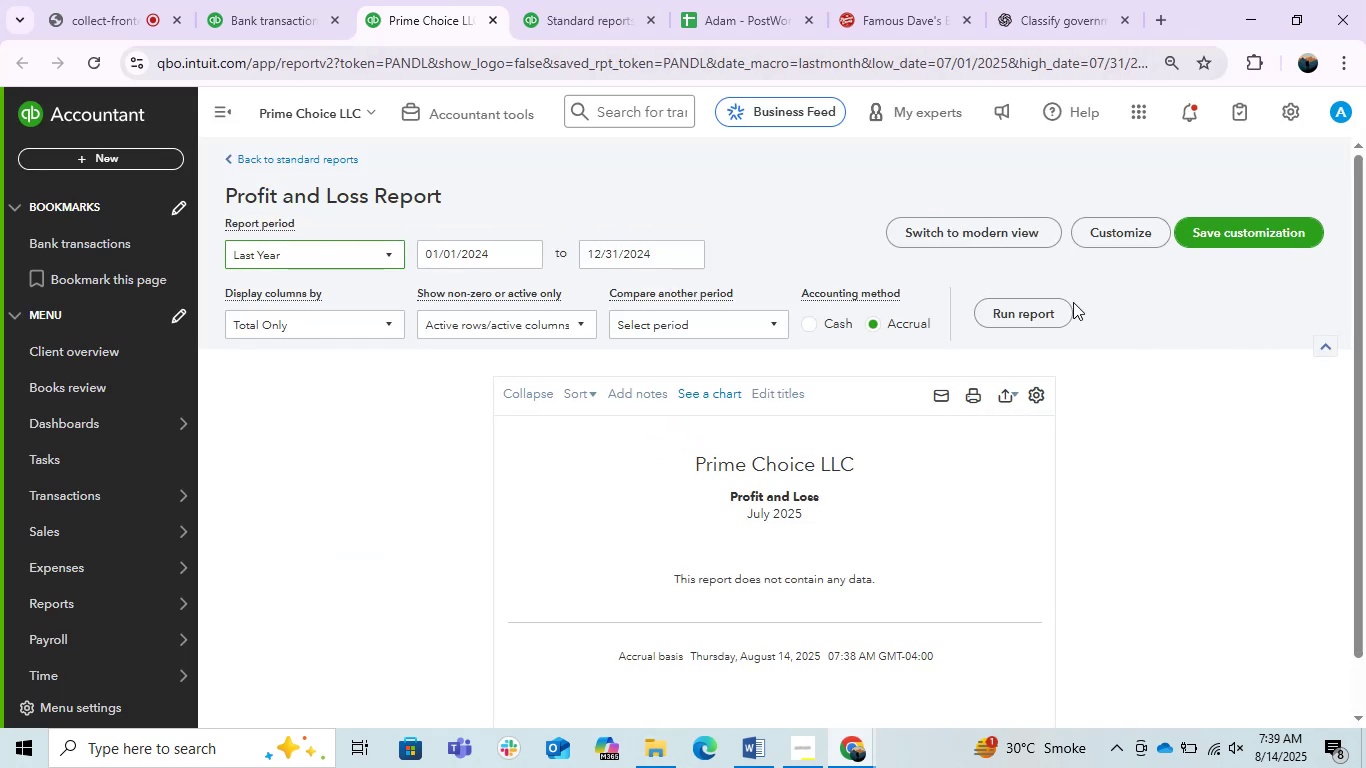 
left_click([1028, 308])
 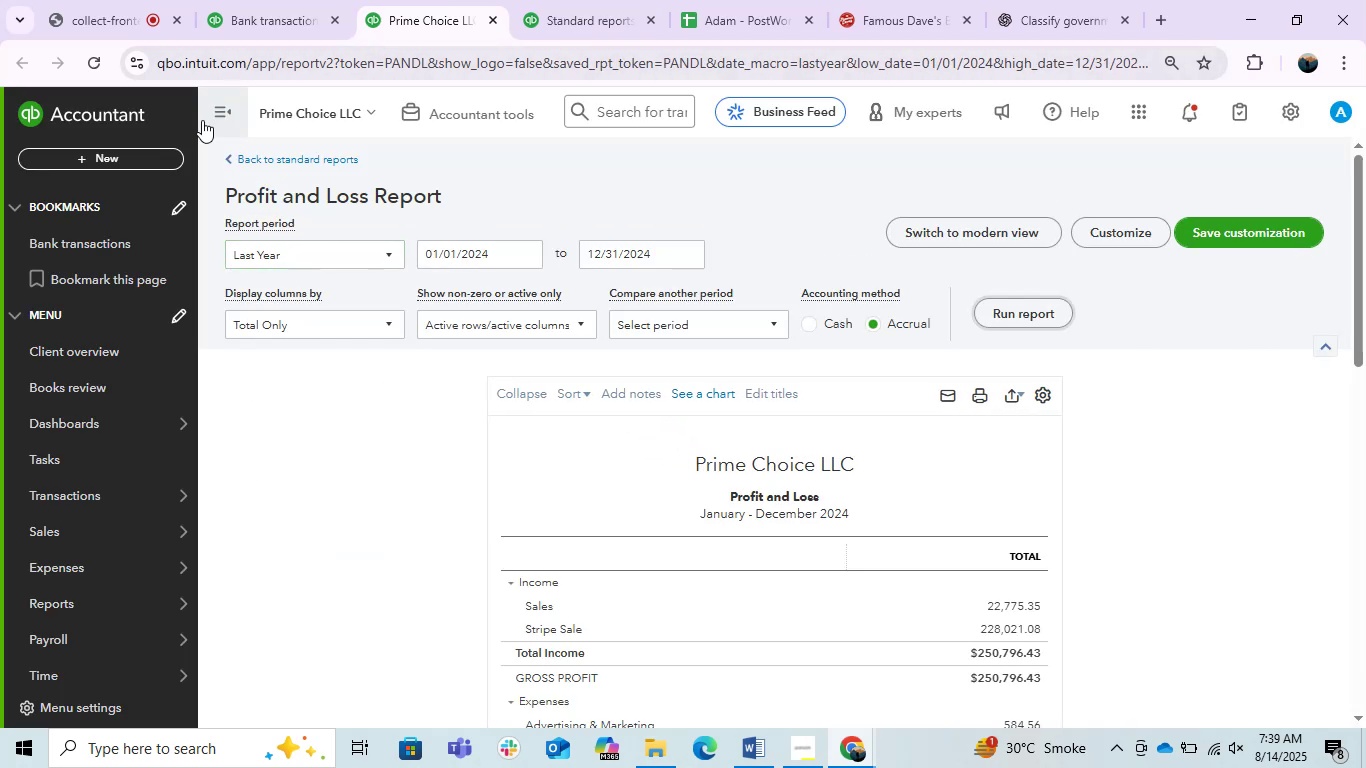 
left_click([202, 120])
 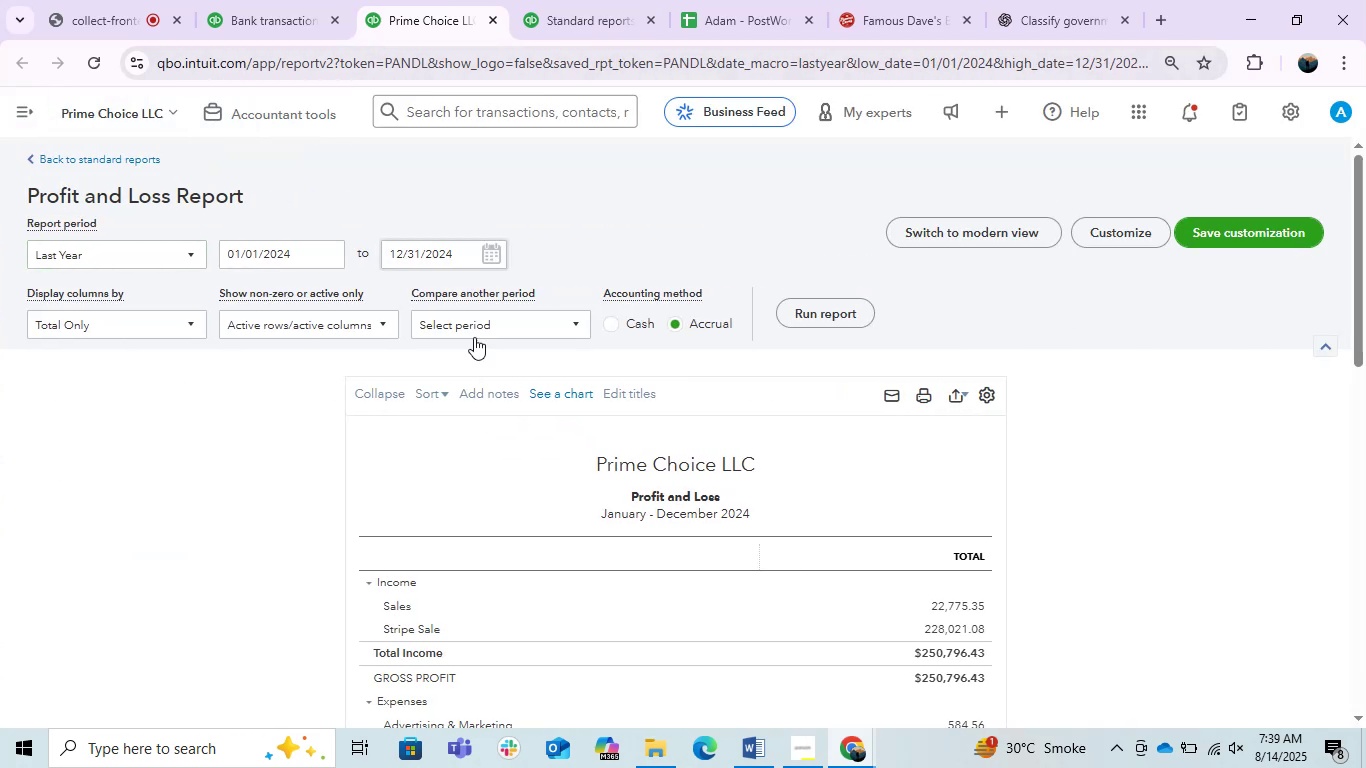 
scroll: coordinate [577, 508], scroll_direction: down, amount: 2.0
 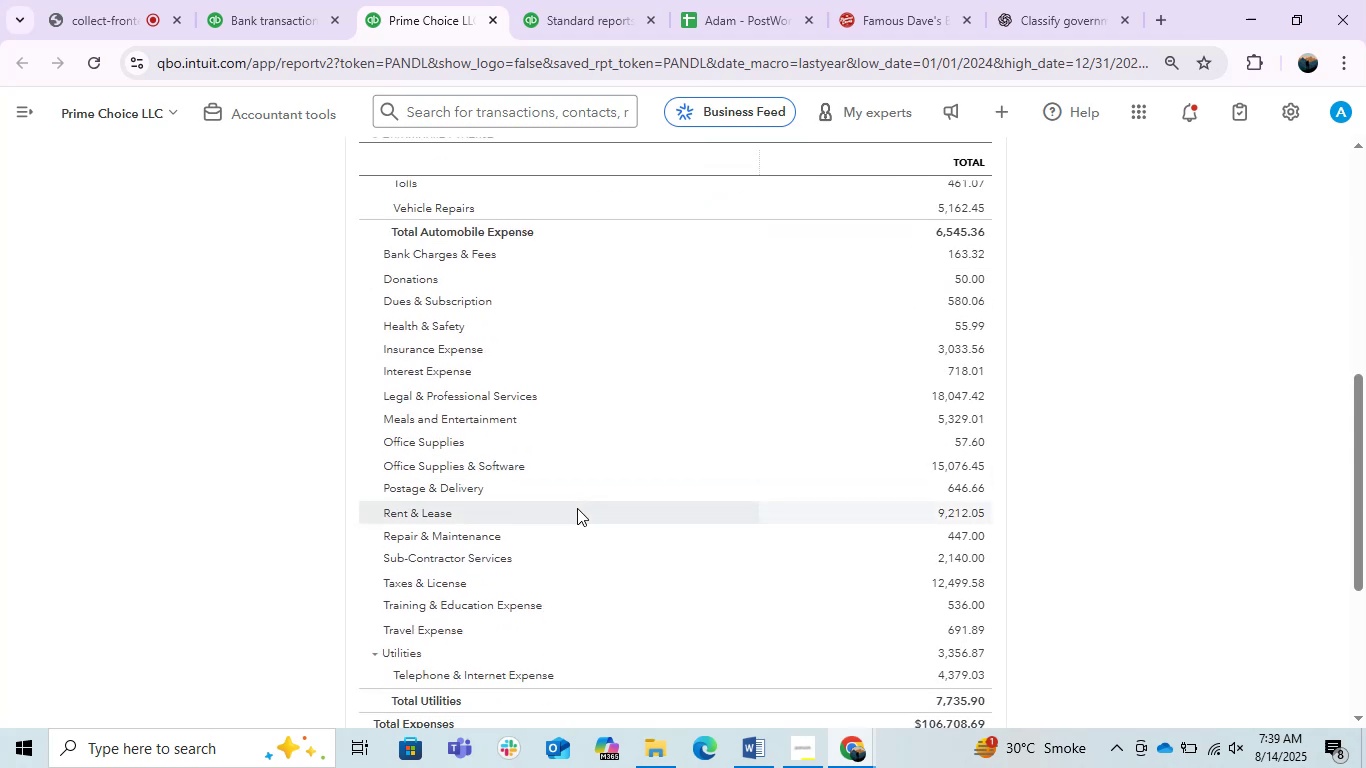 
scroll: coordinate [577, 508], scroll_direction: up, amount: 1.0
 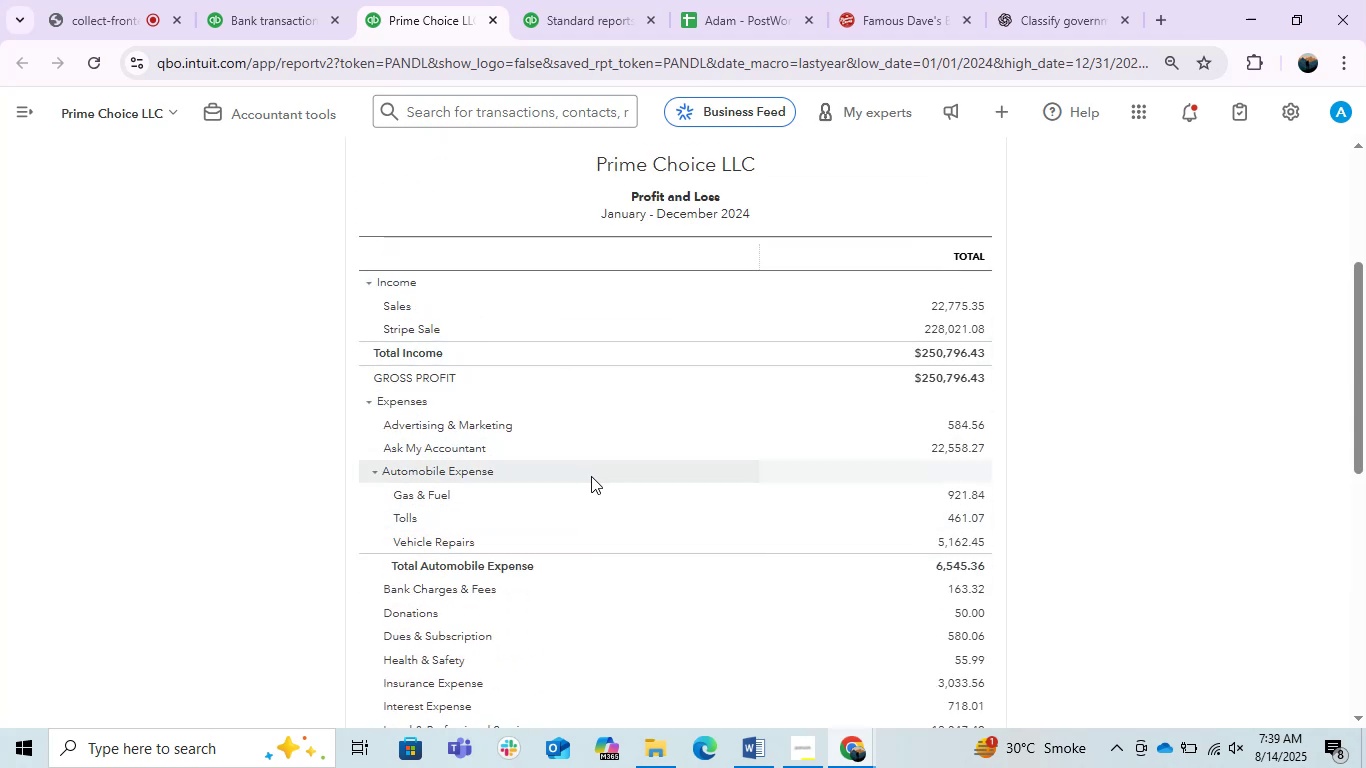 
scroll: coordinate [678, 610], scroll_direction: down, amount: 1.0
 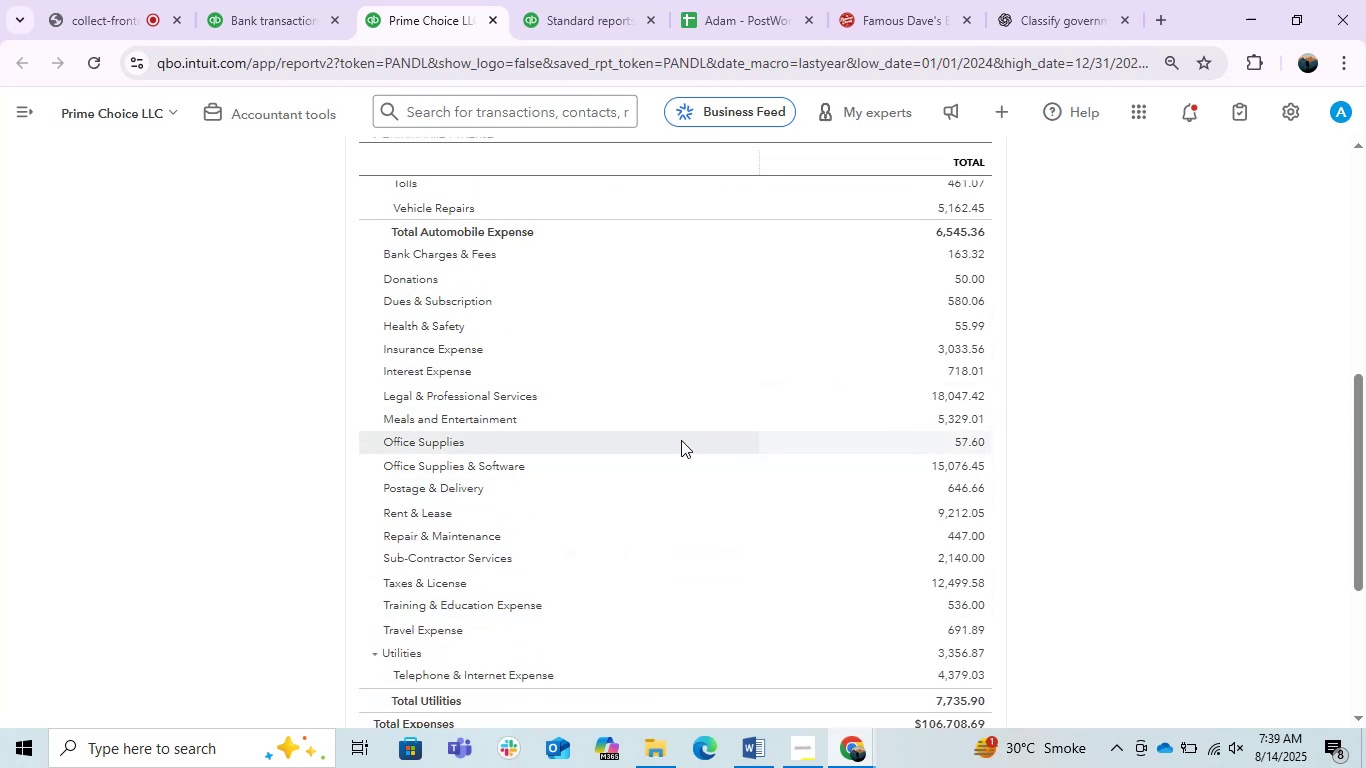 
wait(5.83)
 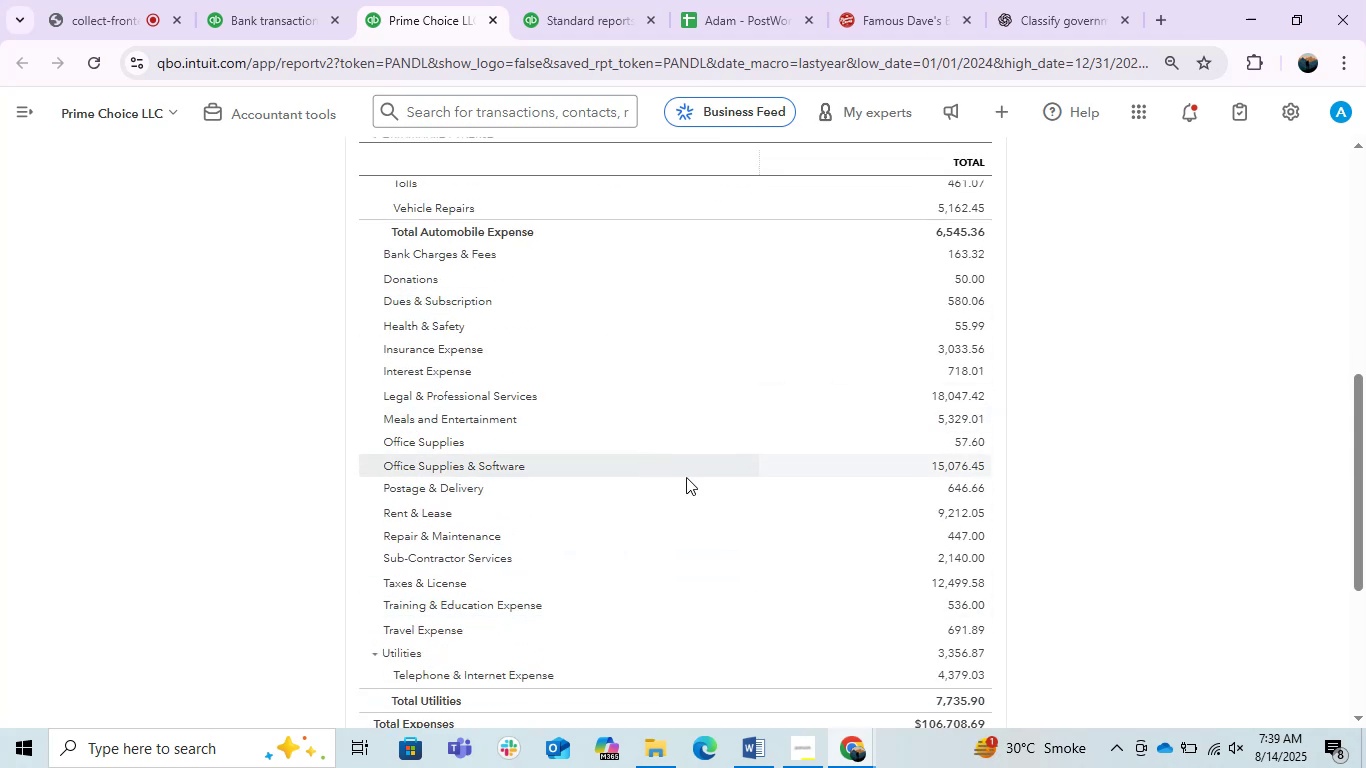 
left_click([976, 450])
 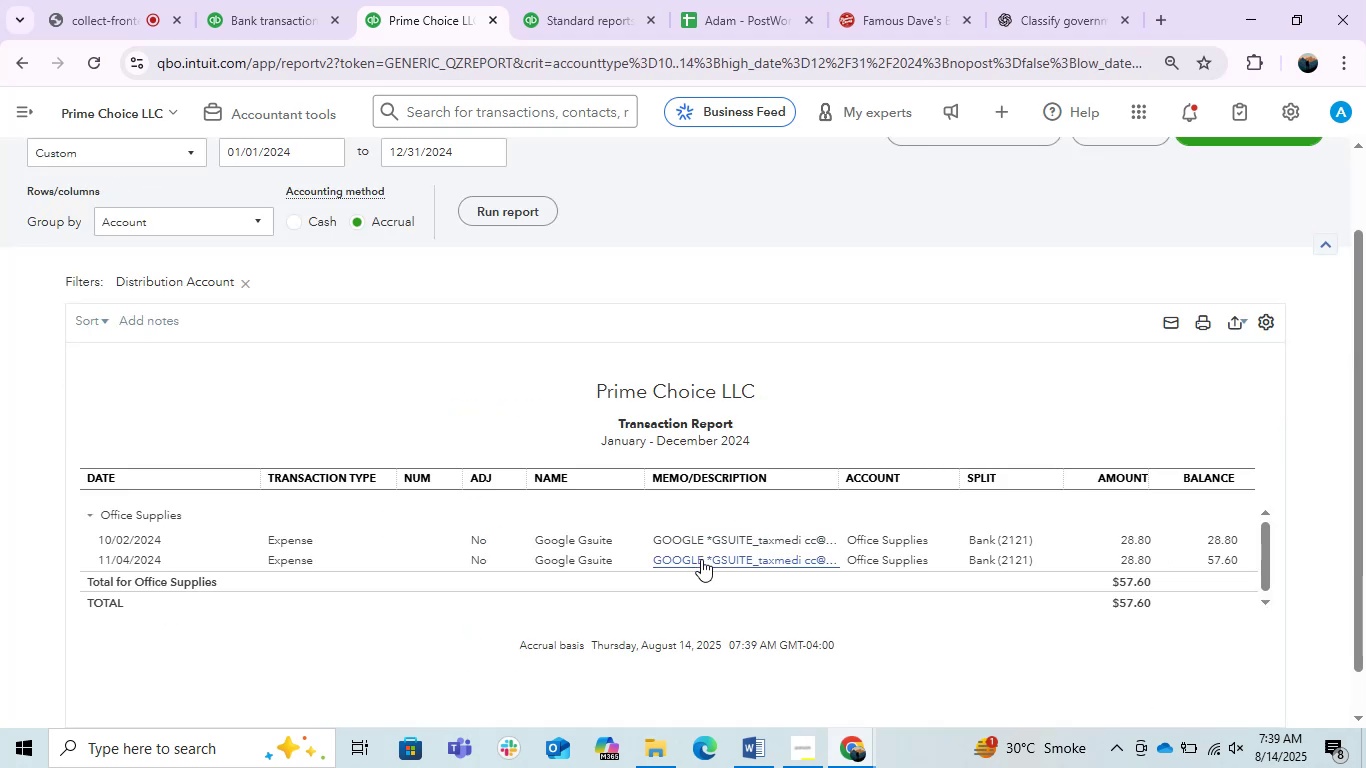 
wait(5.21)
 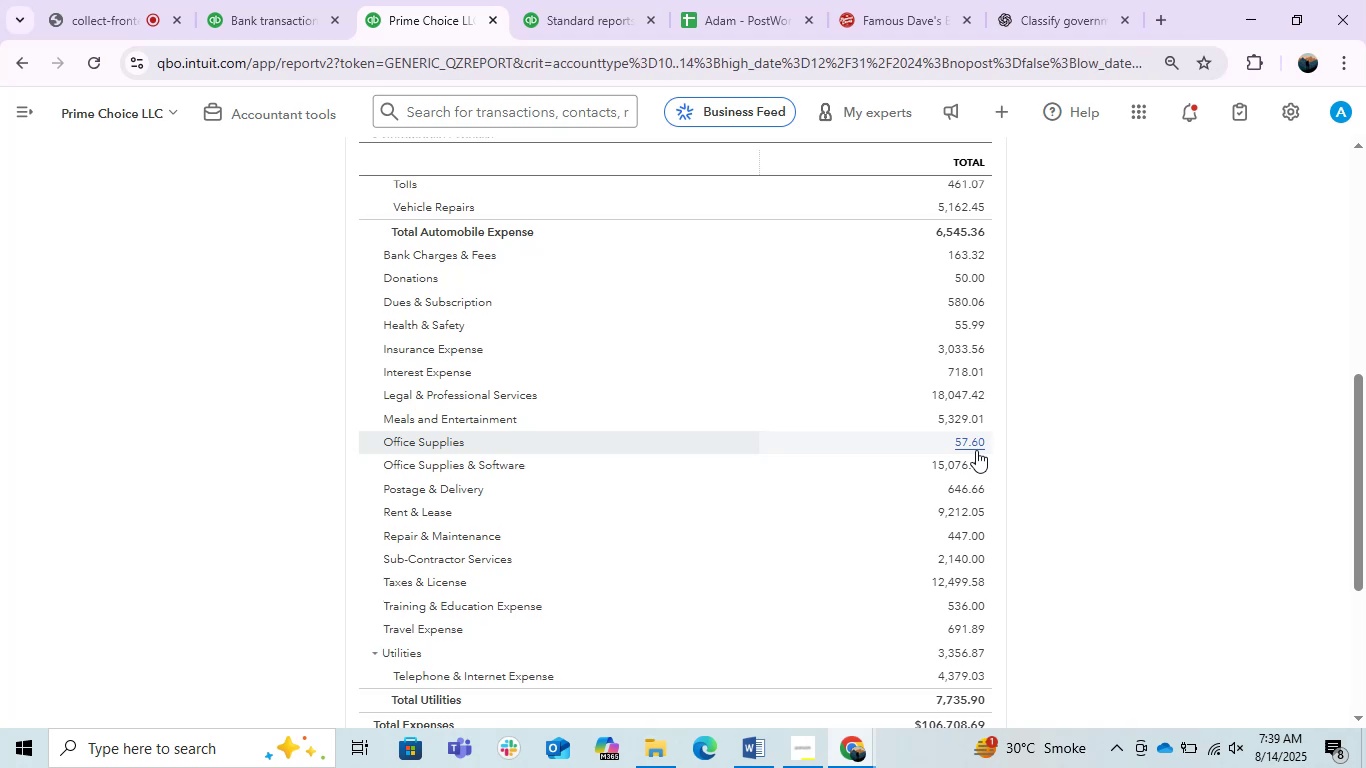 
left_click([700, 548])
 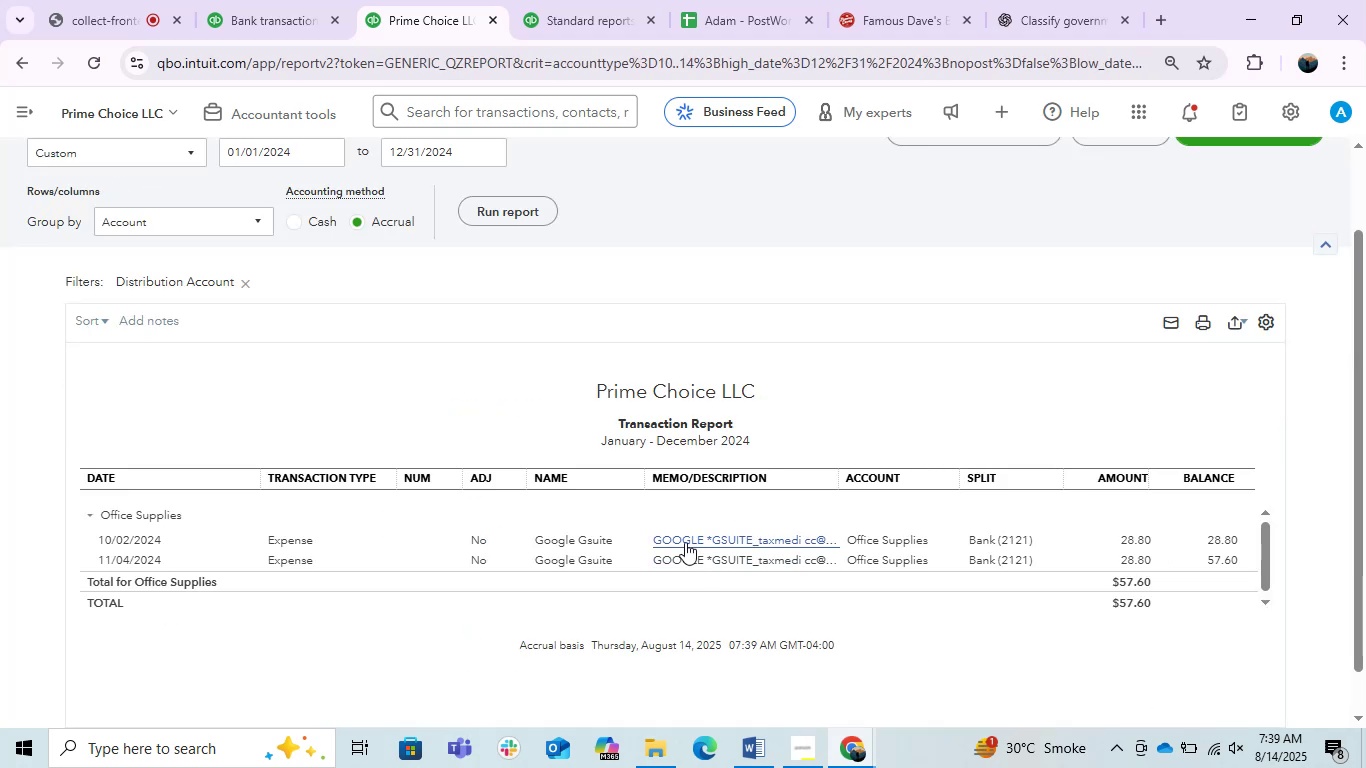 
left_click([685, 542])
 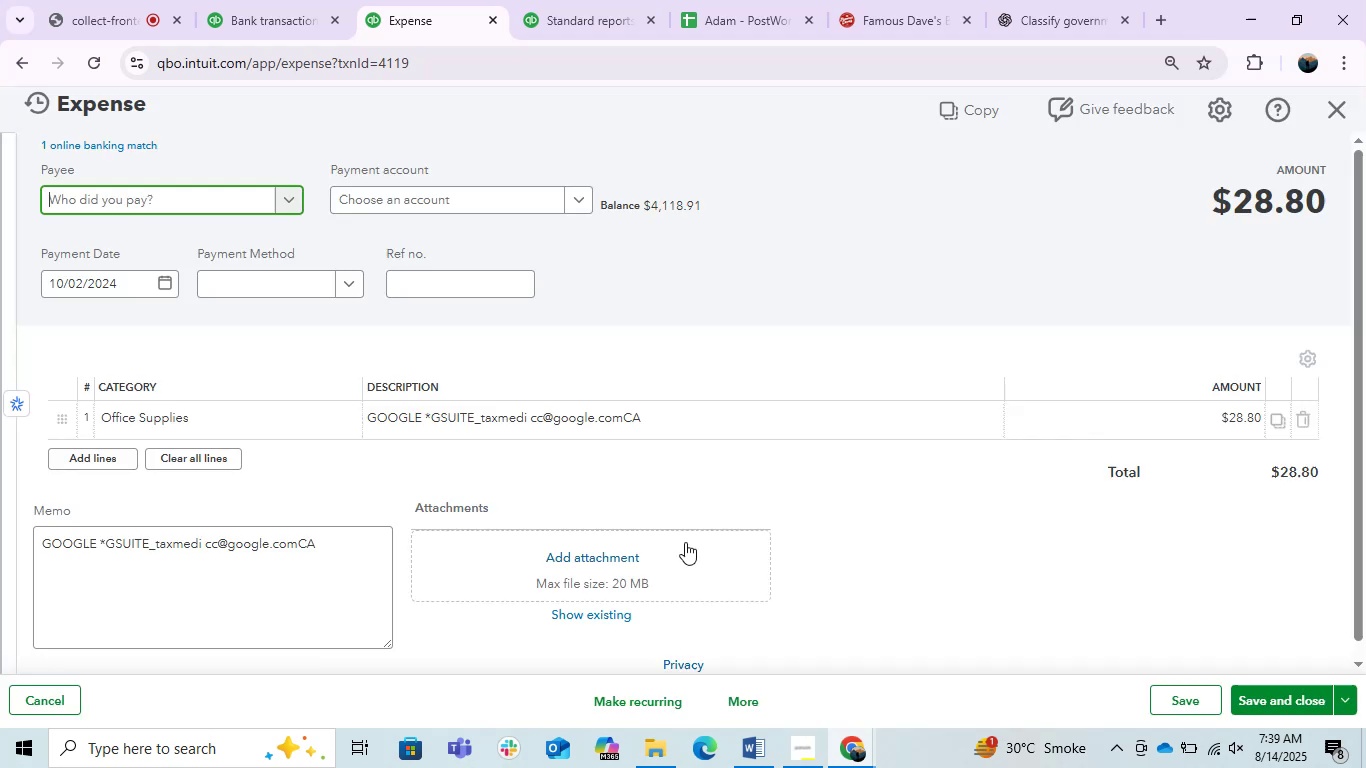 
left_click([236, 412])
 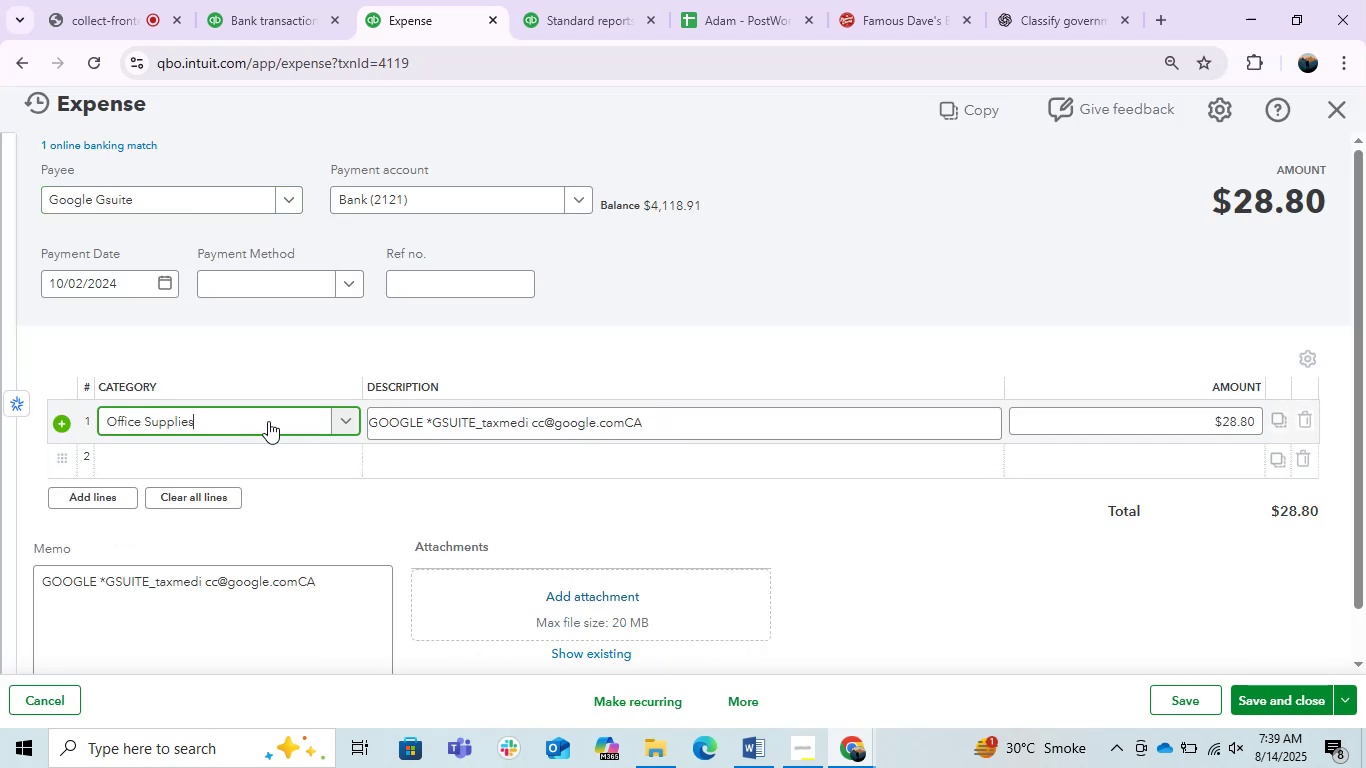 
left_click([268, 421])
 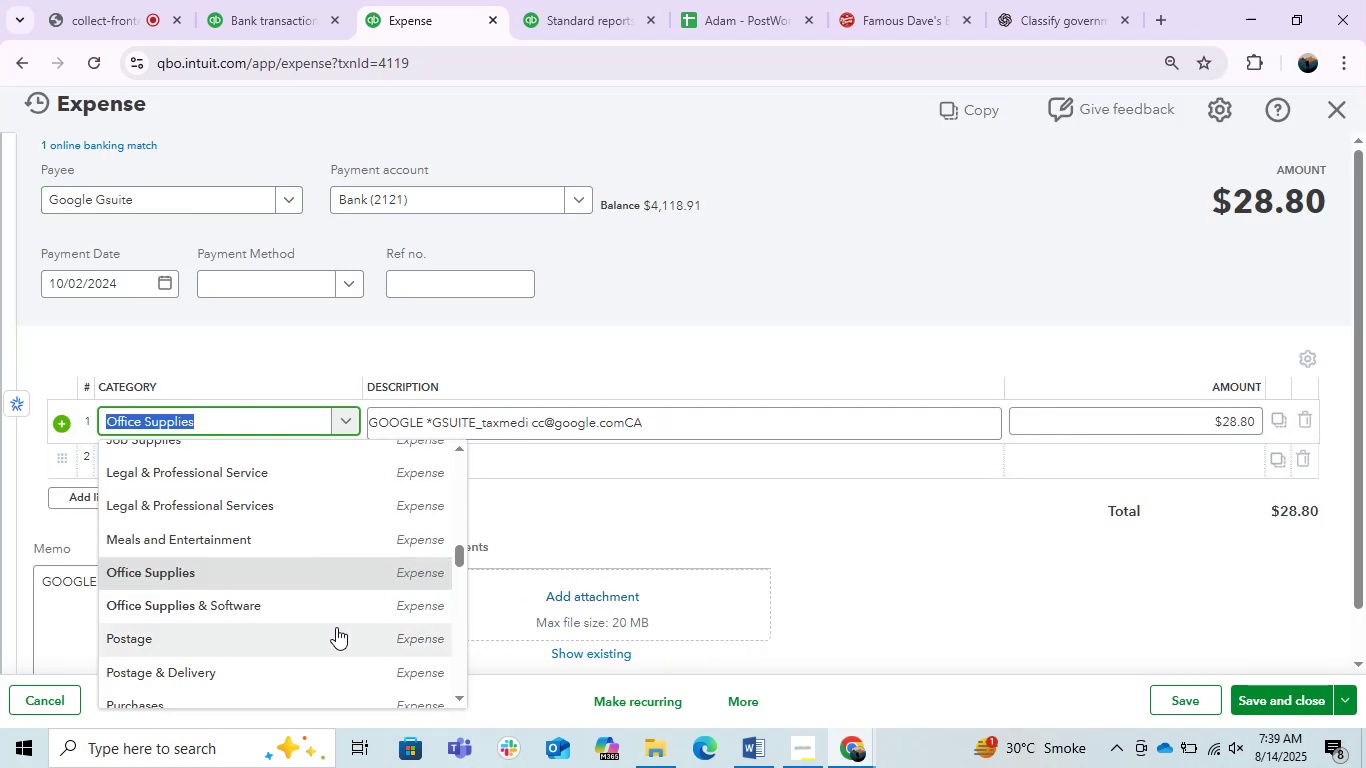 
left_click([323, 627])
 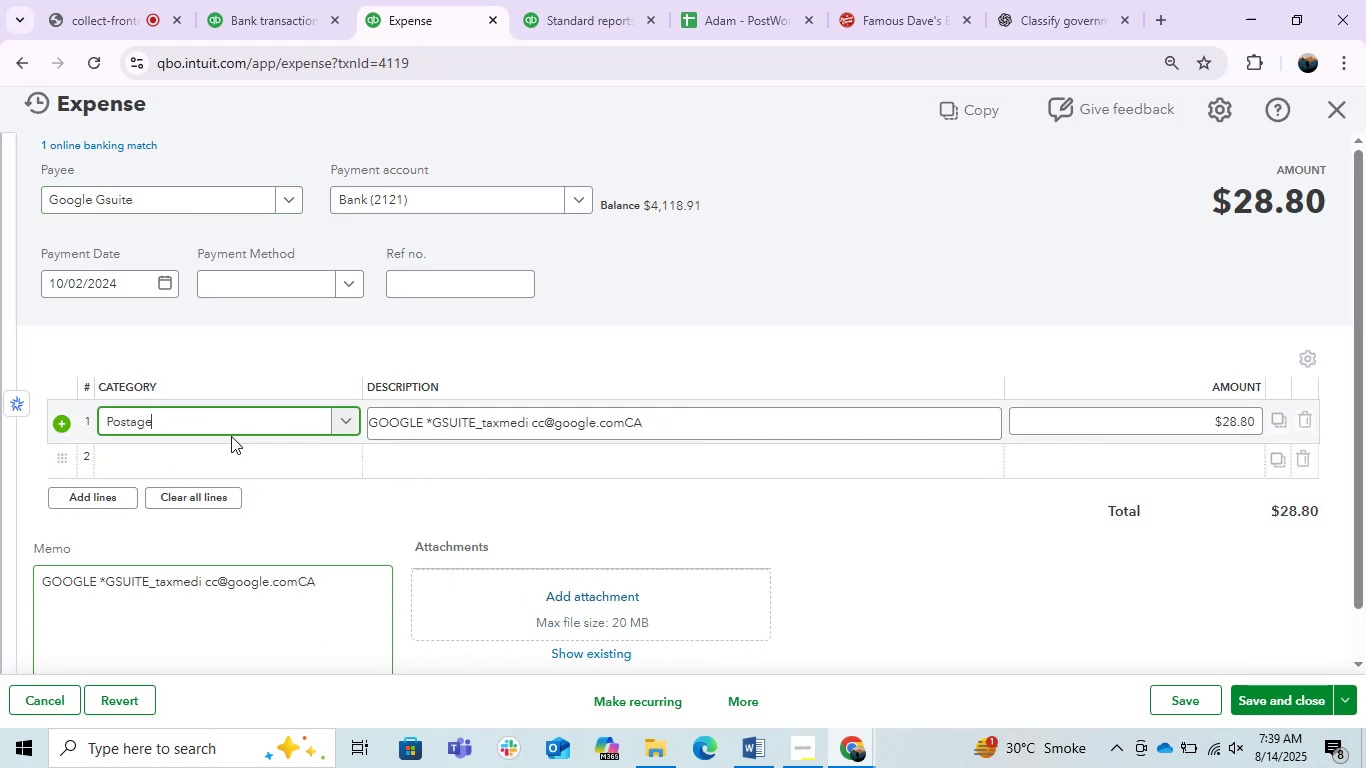 
left_click([231, 435])
 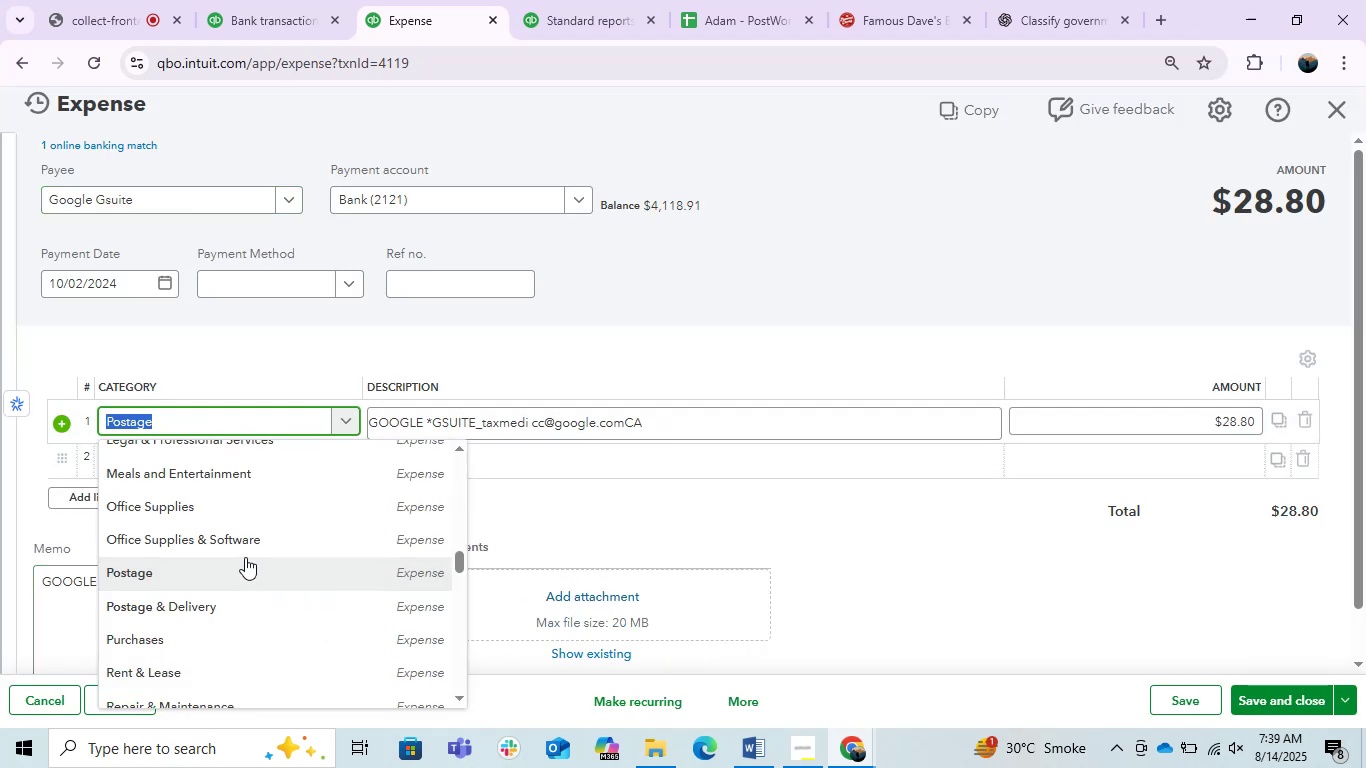 
left_click([224, 549])
 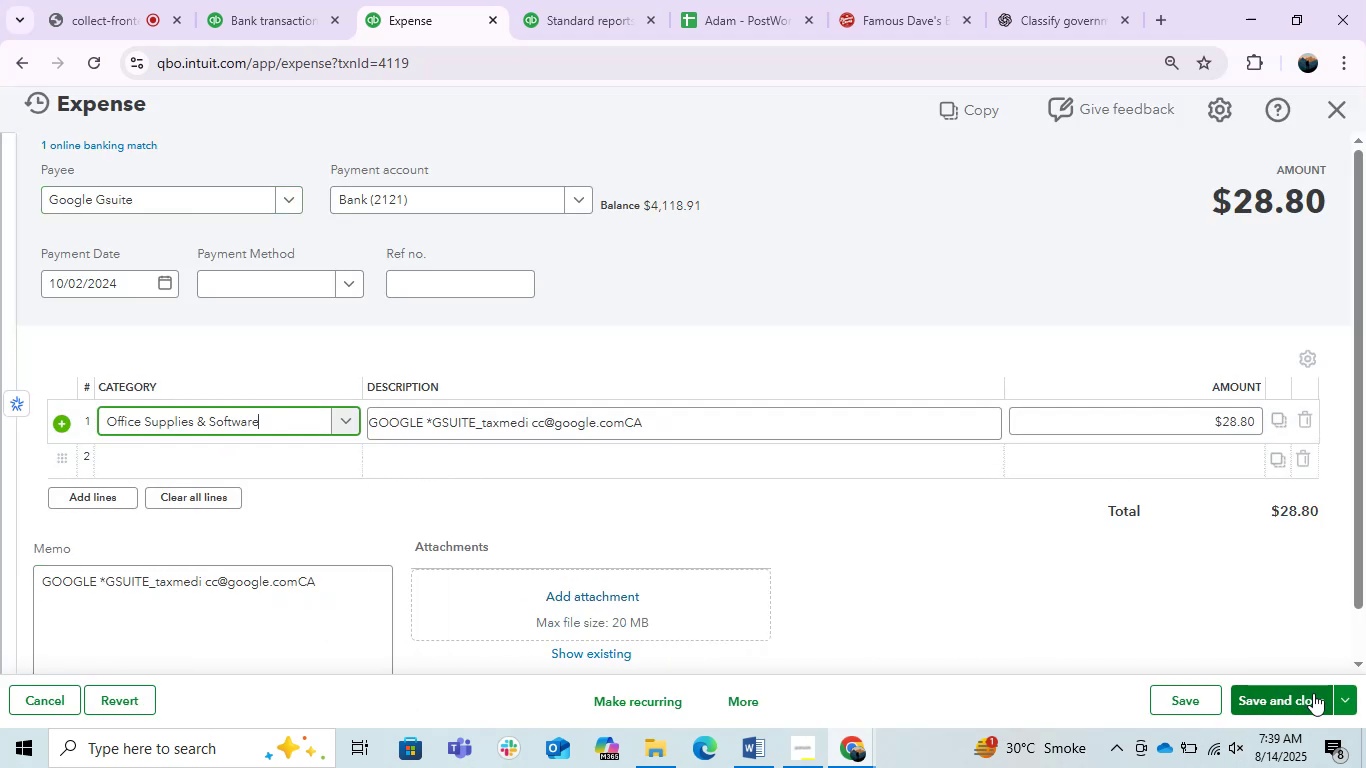 
left_click([1291, 699])
 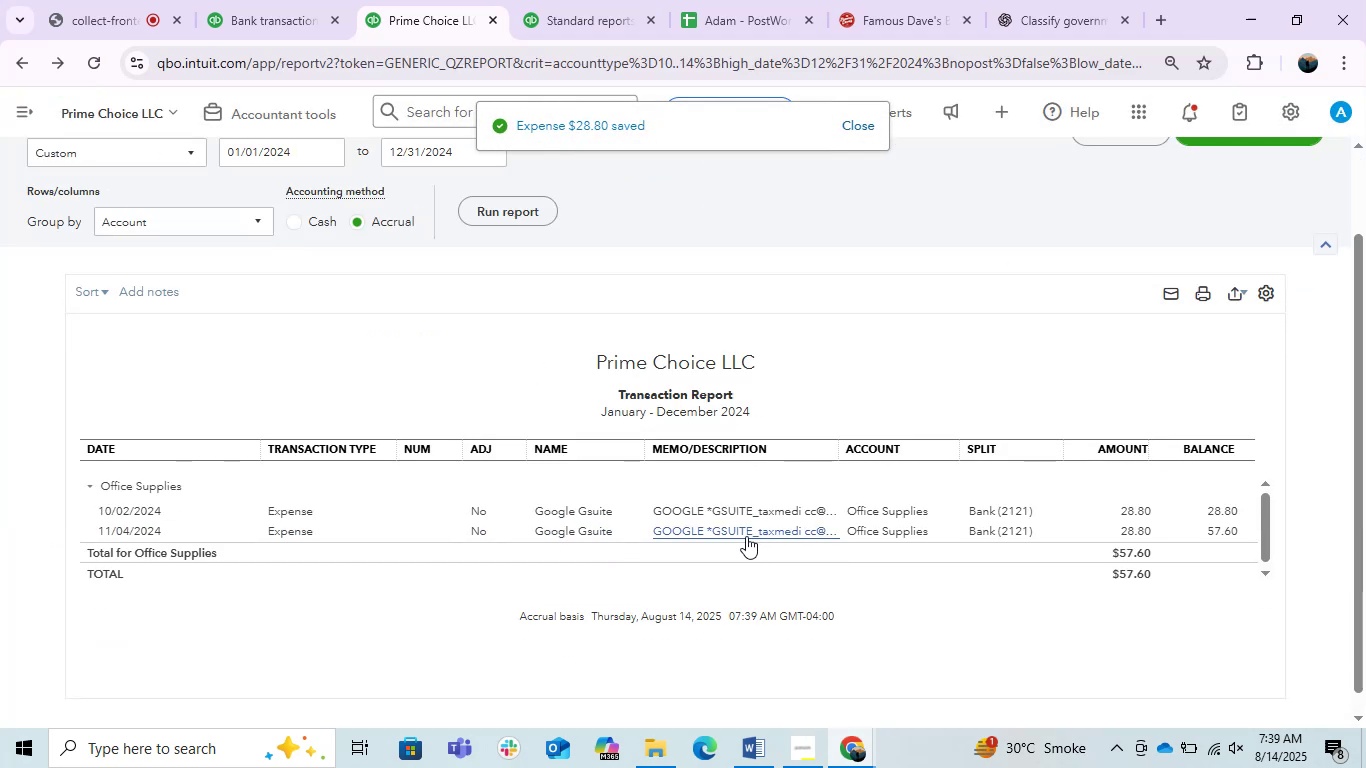 
wait(5.64)
 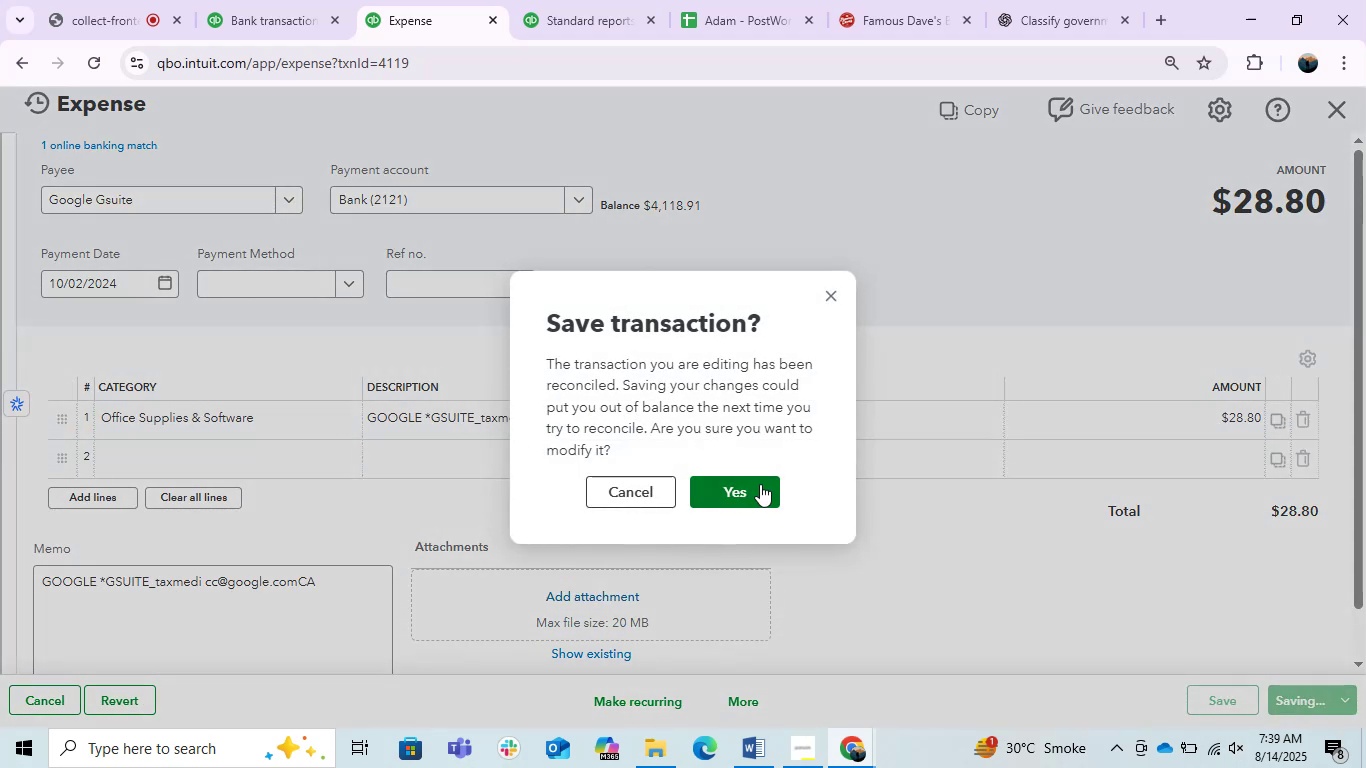 
left_click([670, 509])
 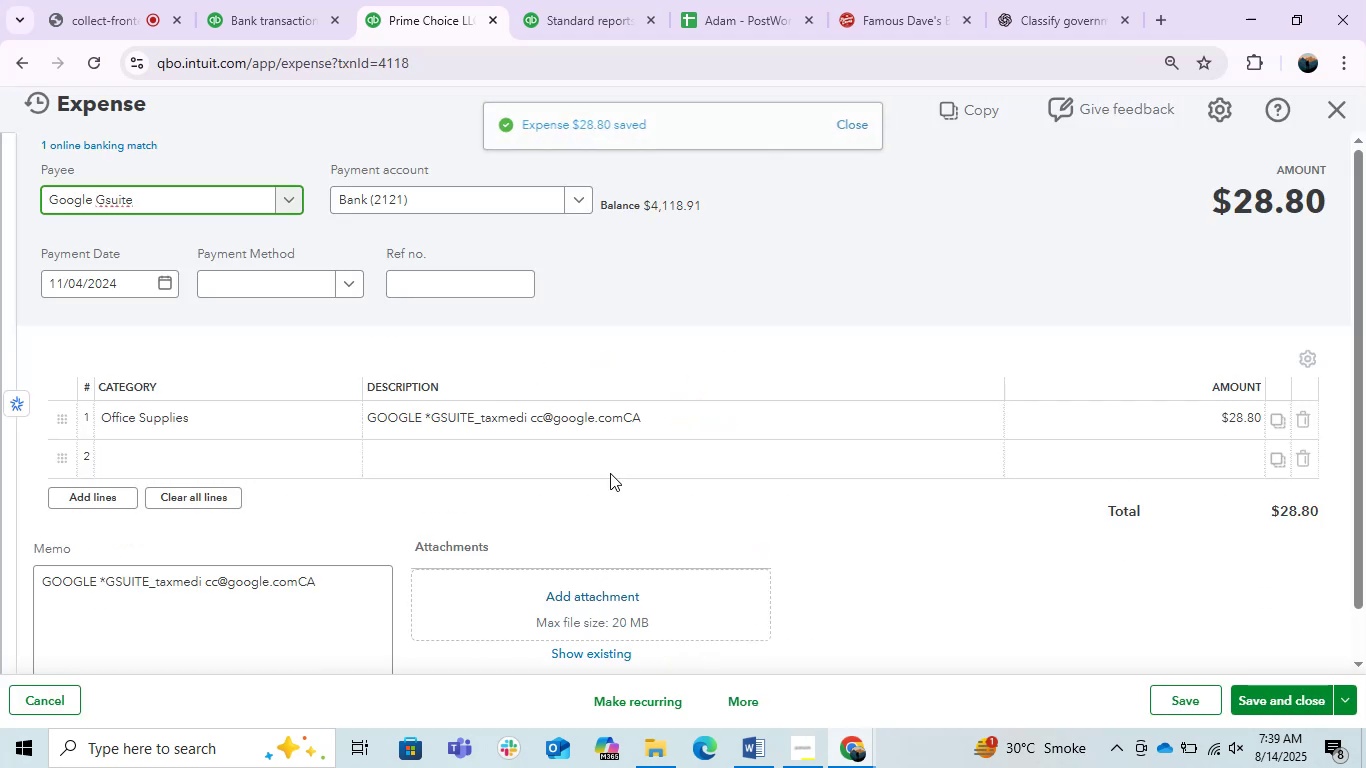 
left_click([221, 431])
 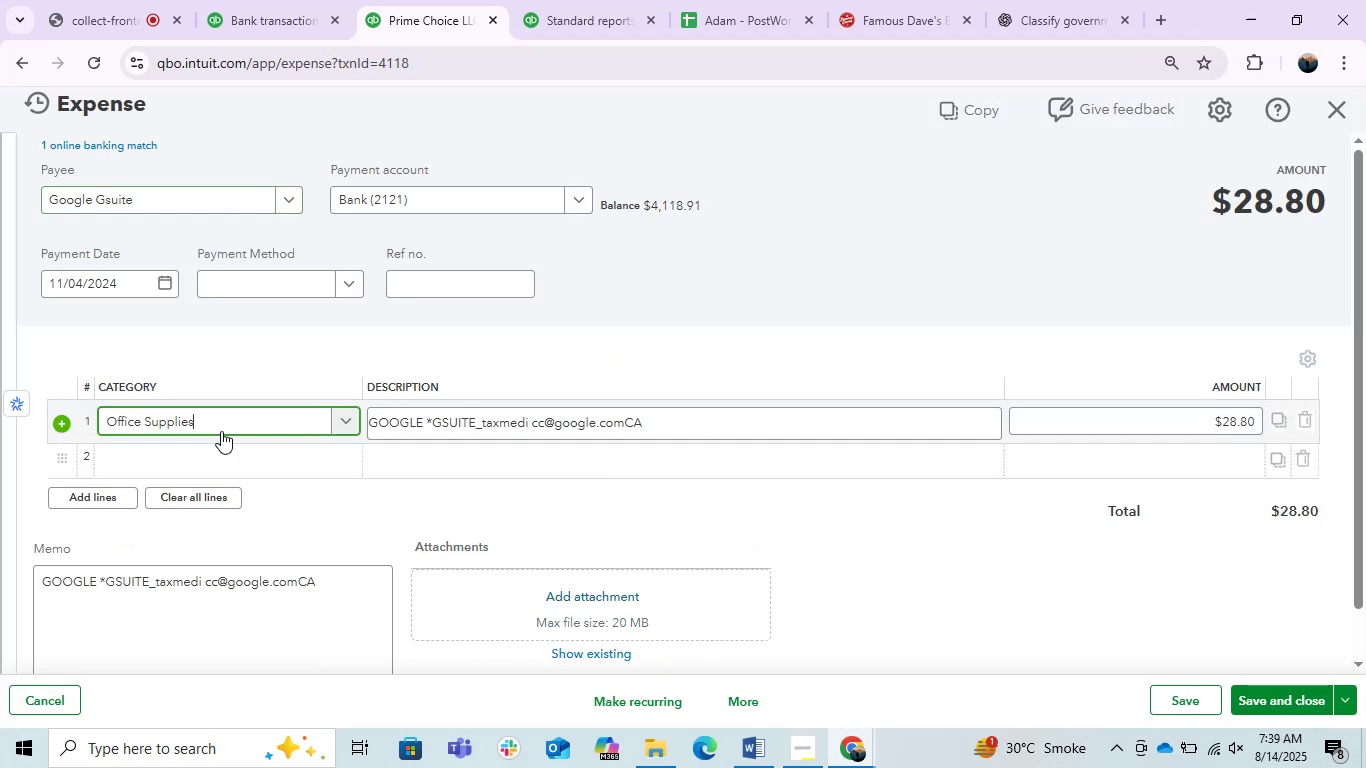 
left_click([221, 431])
 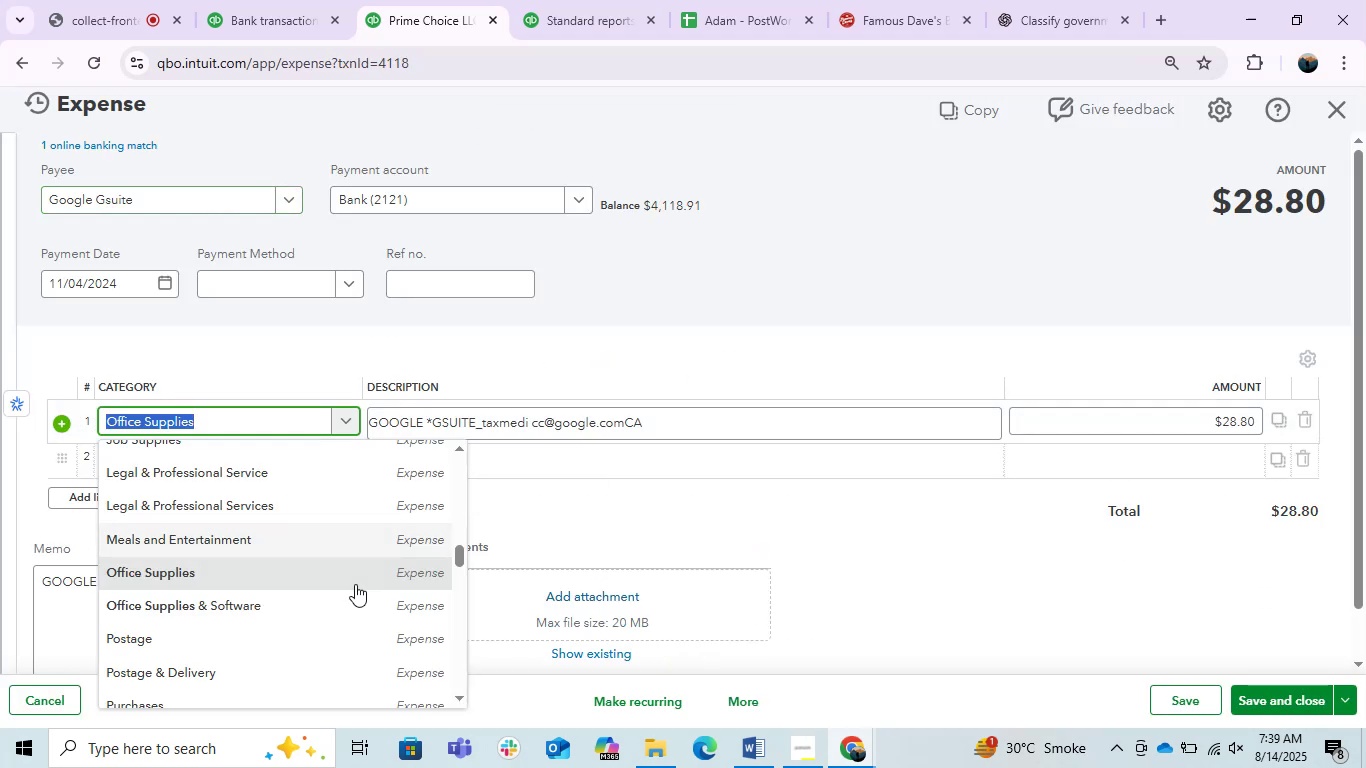 
left_click([355, 584])
 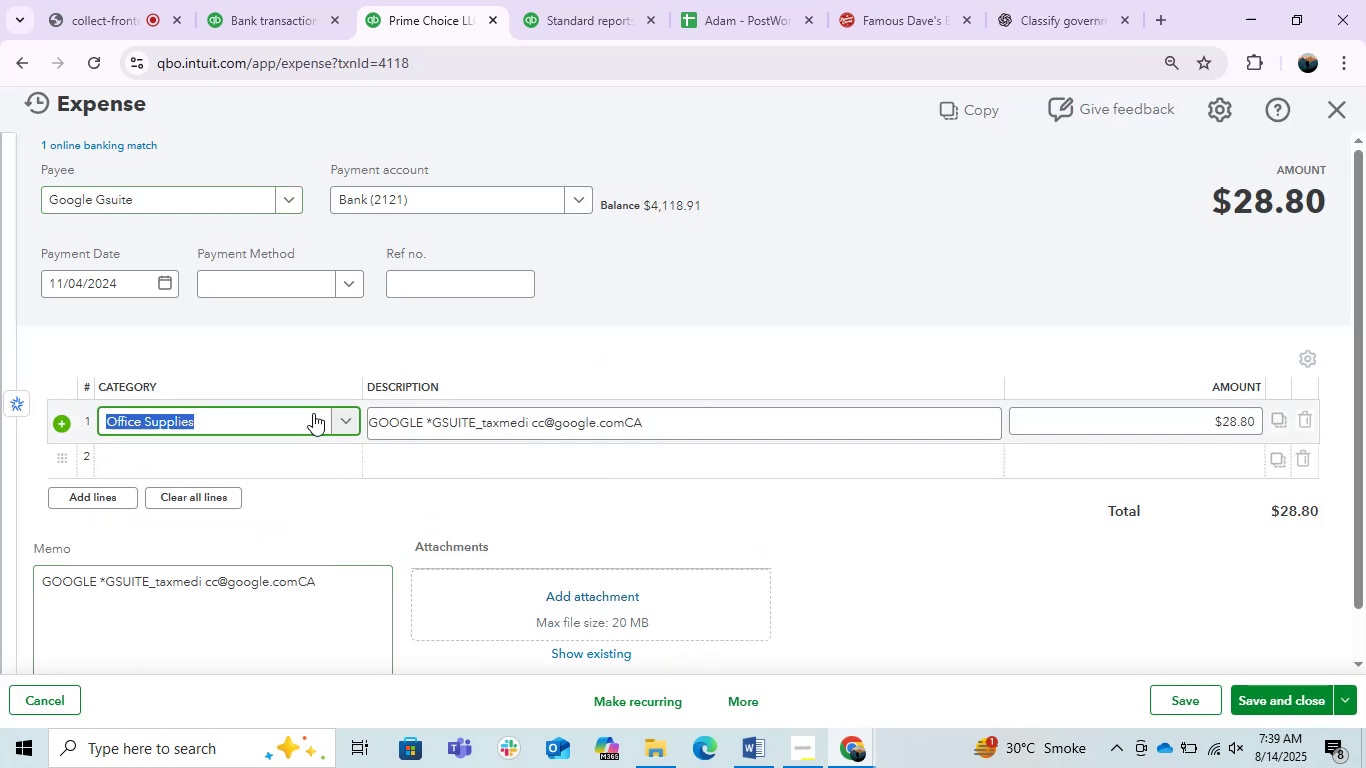 
left_click([306, 419])
 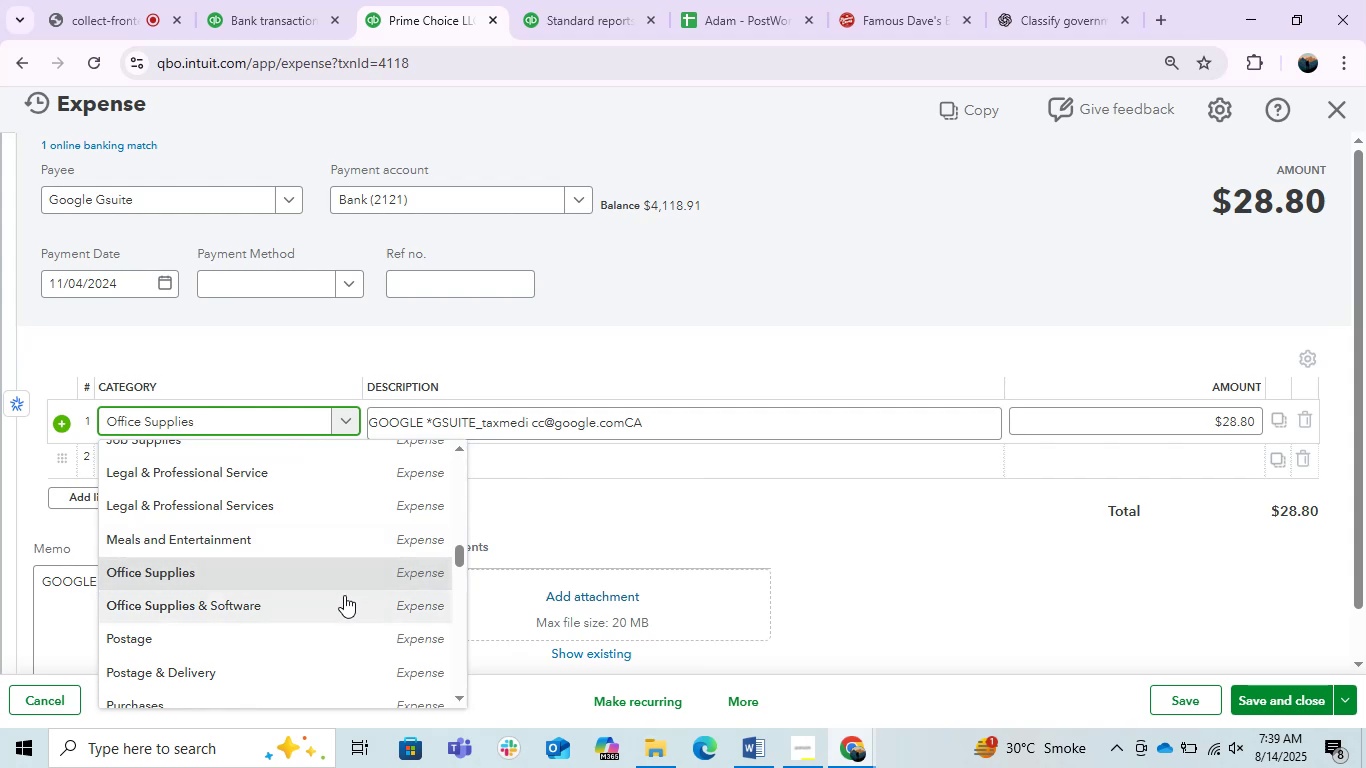 
left_click([362, 601])
 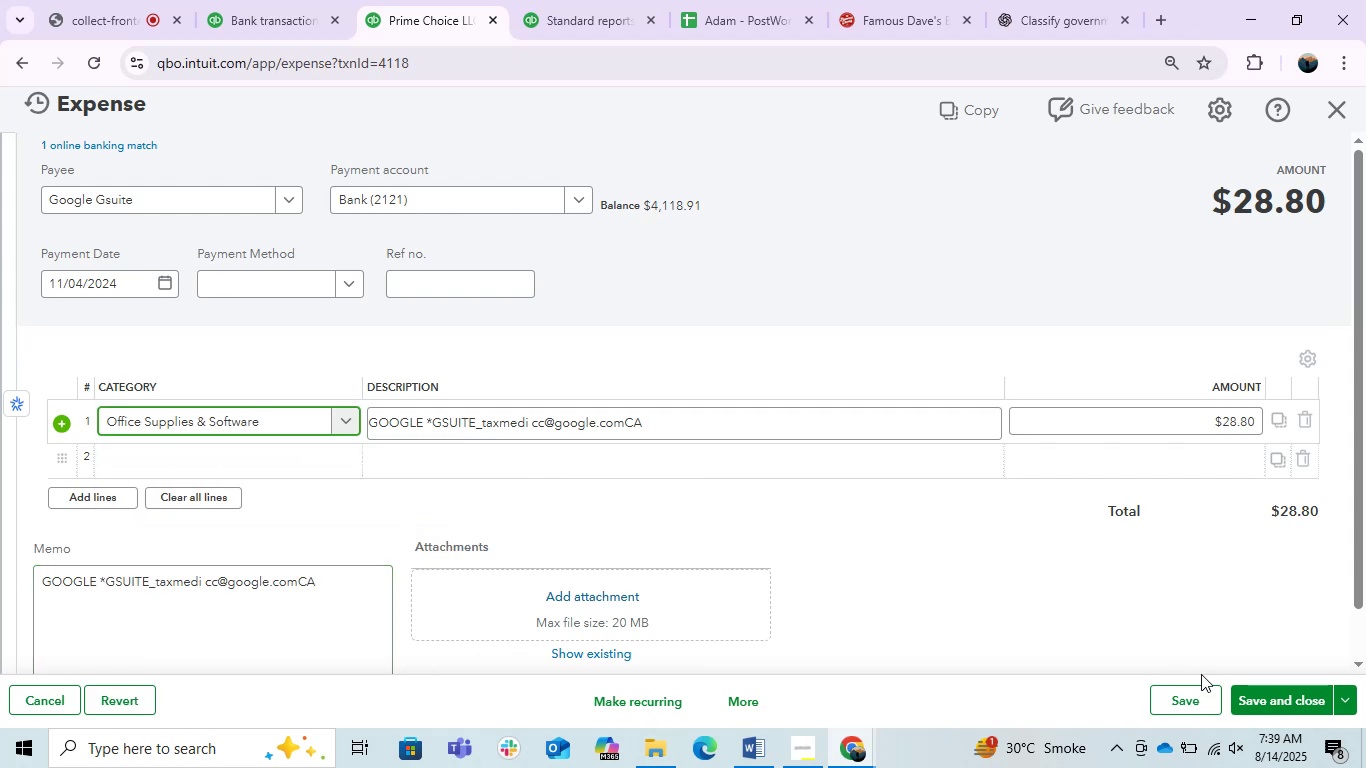 
left_click([1270, 694])
 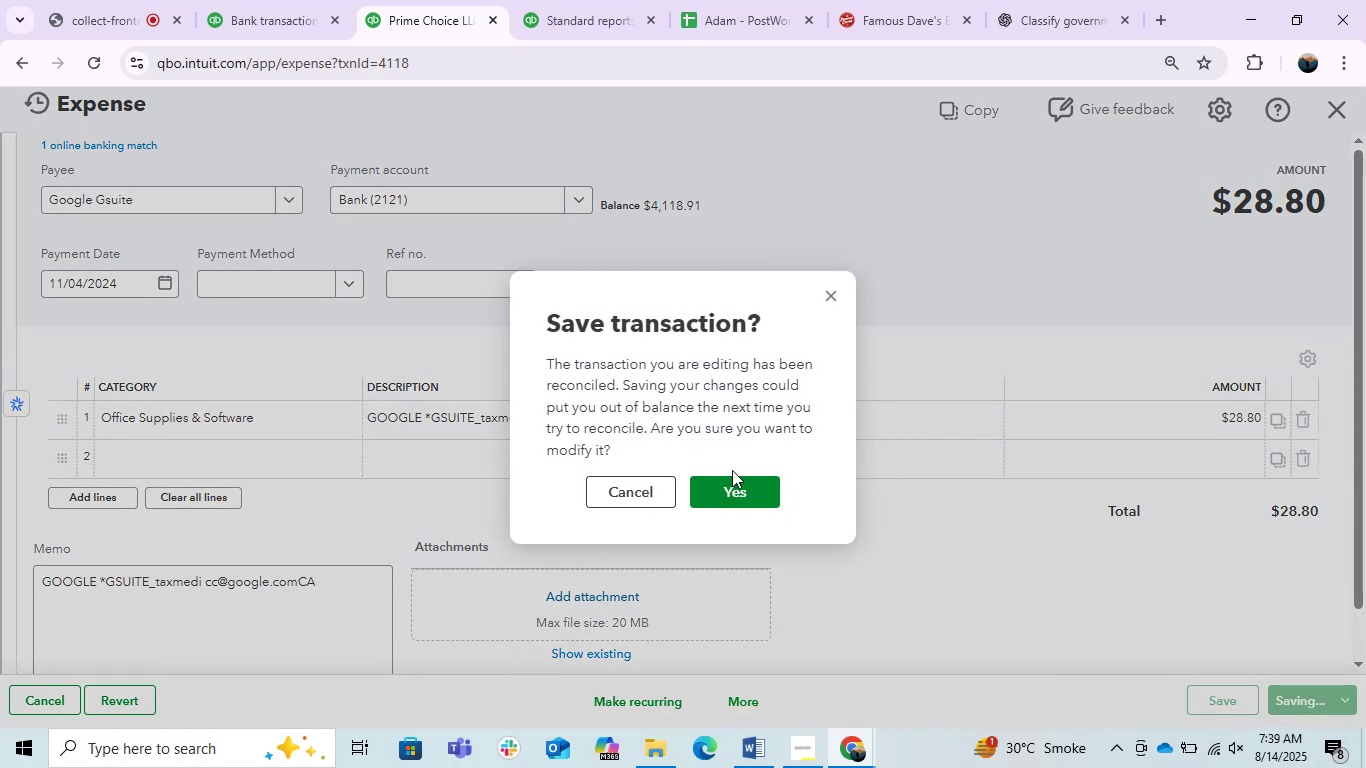 
left_click([765, 495])
 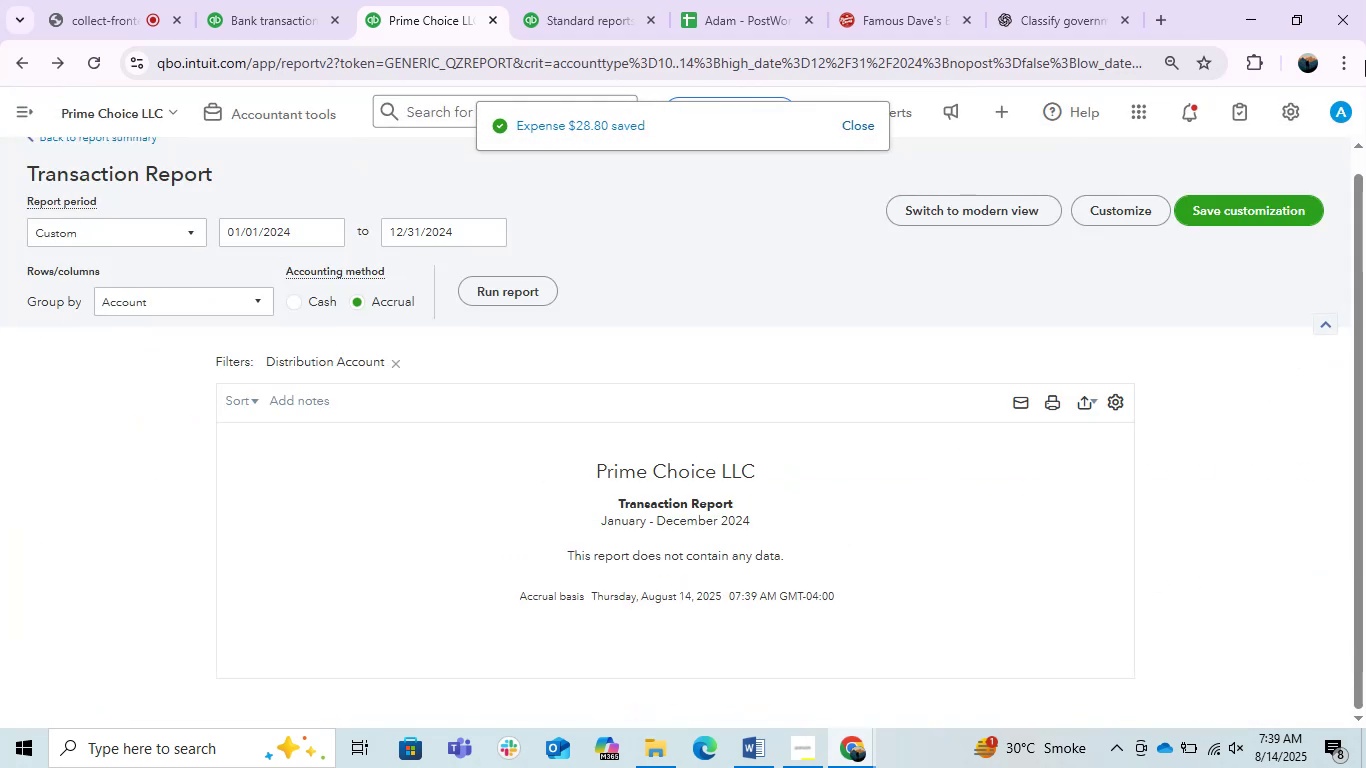 
mouse_move([40, 69])
 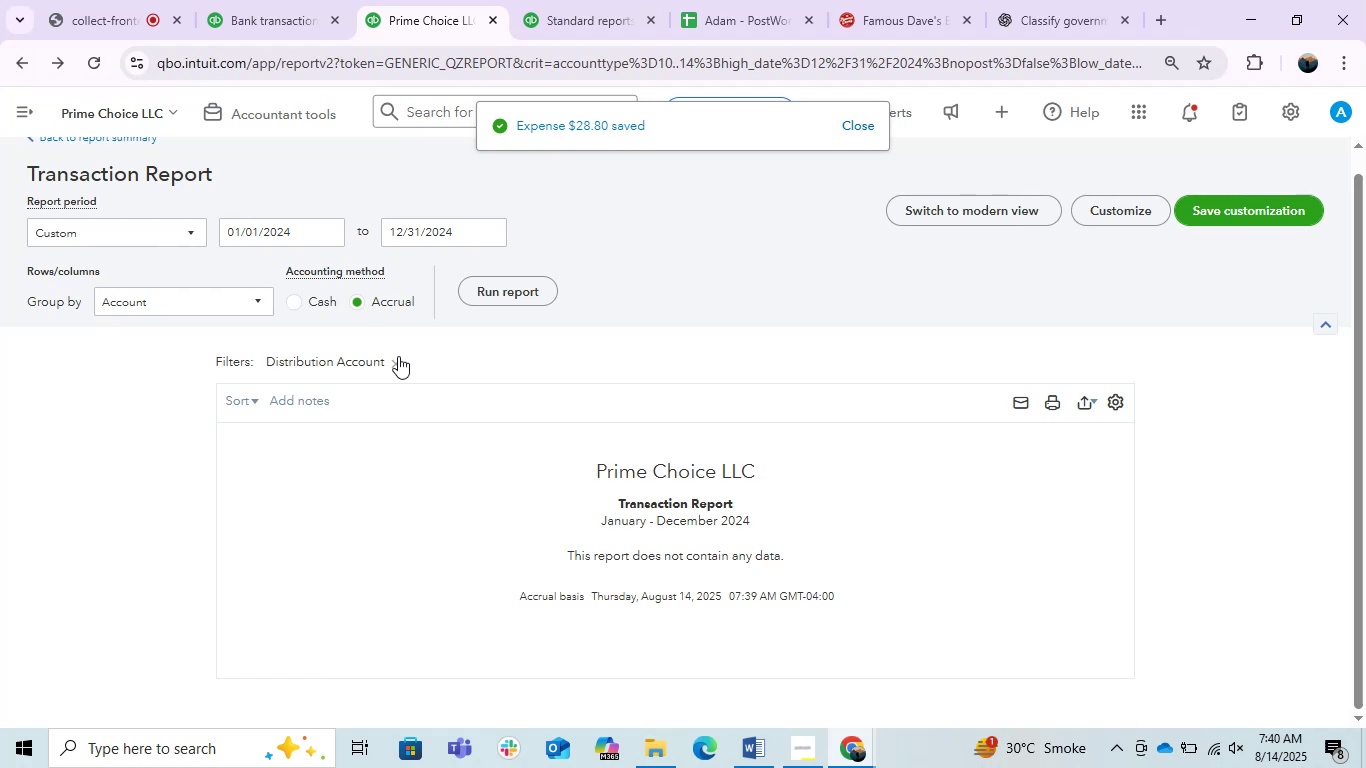 
left_click([388, 361])
 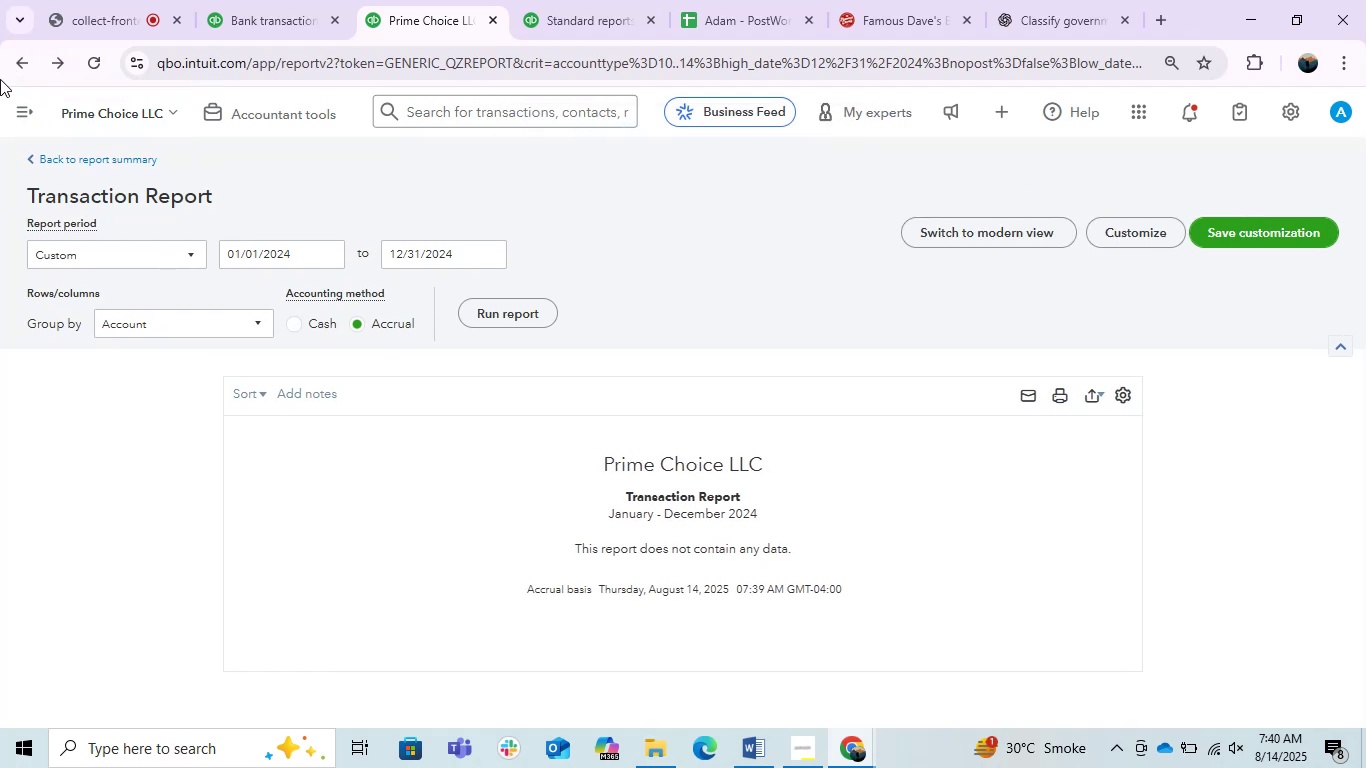 
left_click([16, 74])
 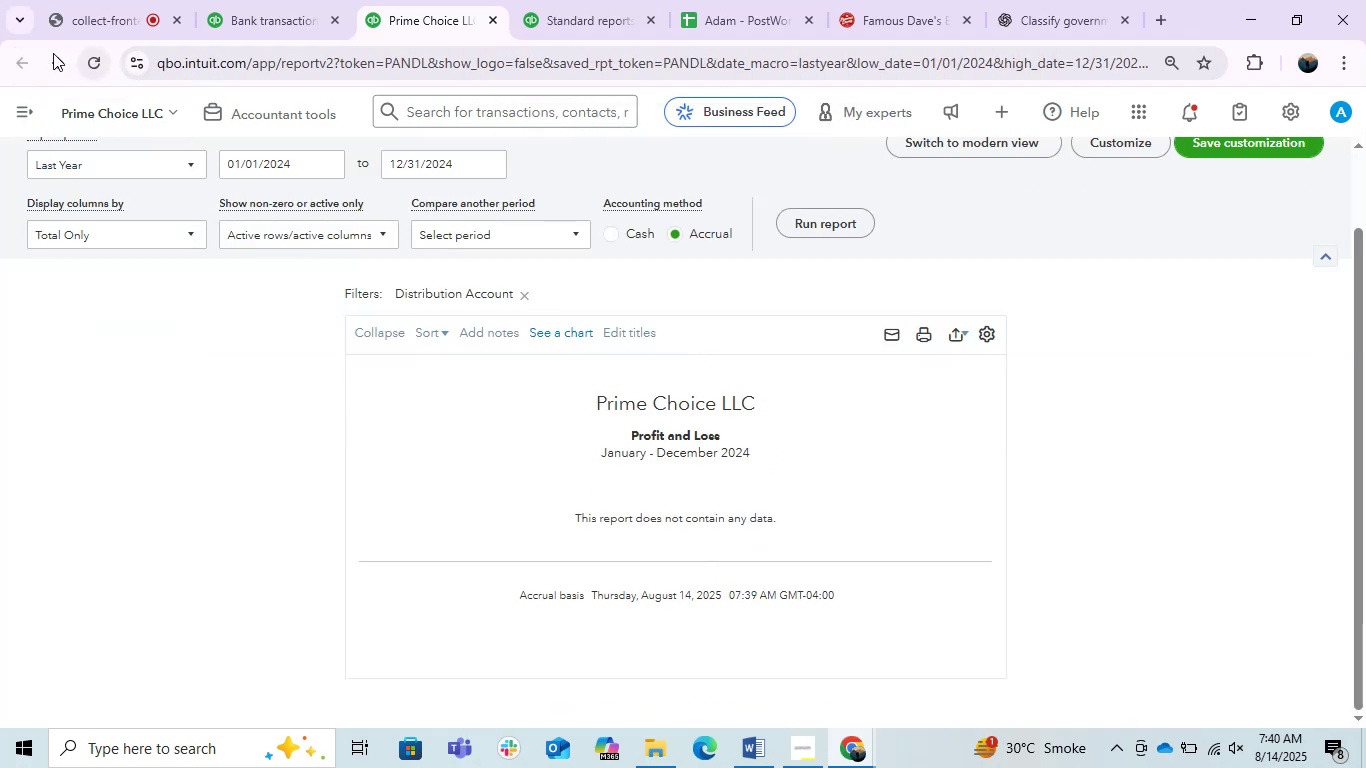 
left_click([521, 300])
 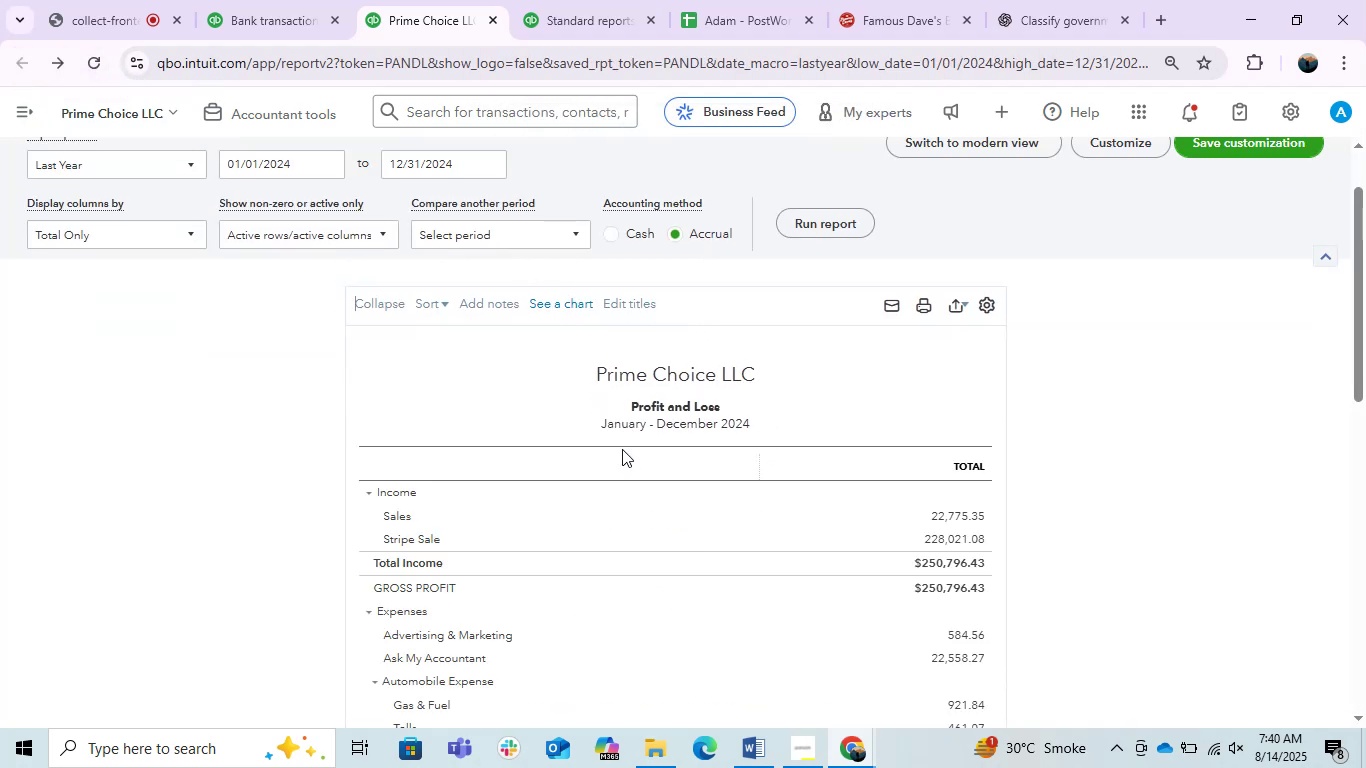 
scroll: coordinate [565, 411], scroll_direction: down, amount: 3.0
 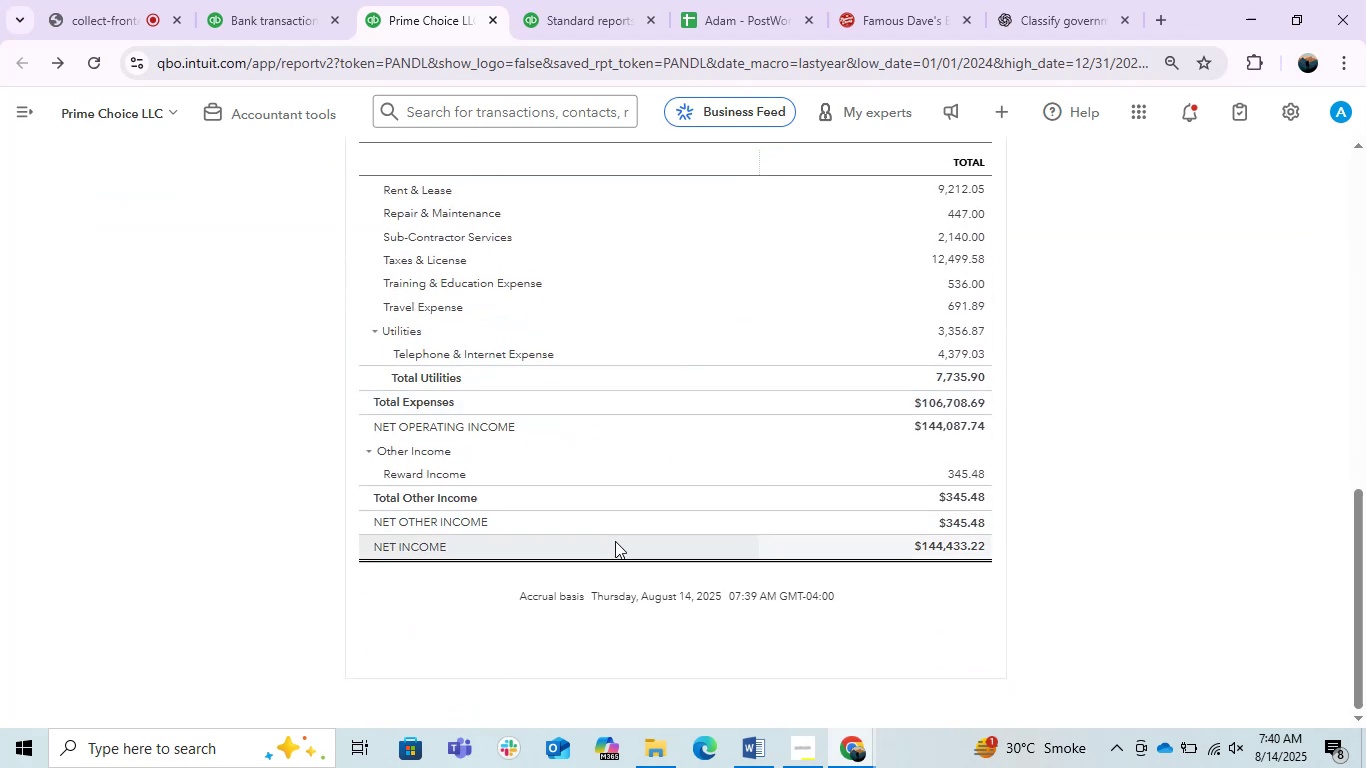 
scroll: coordinate [603, 543], scroll_direction: up, amount: 2.0
 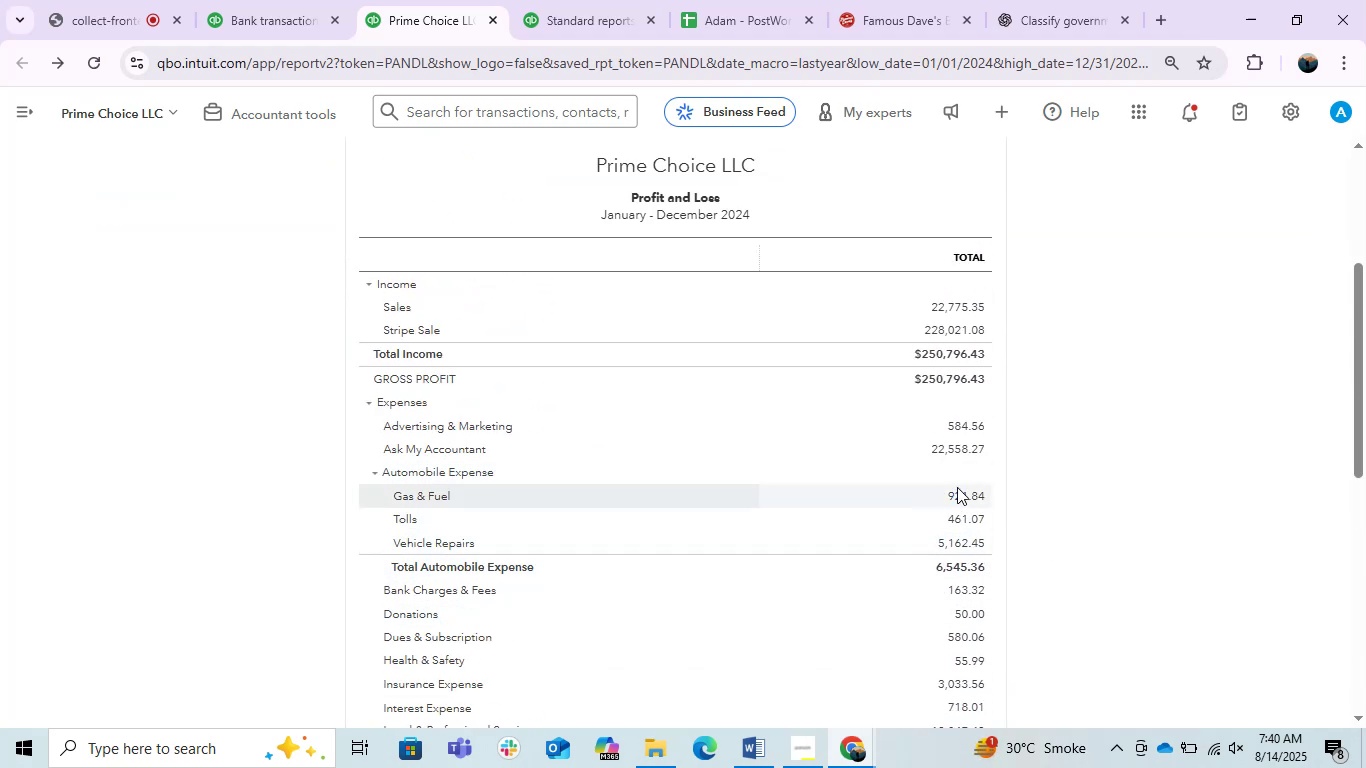 
wait(8.97)
 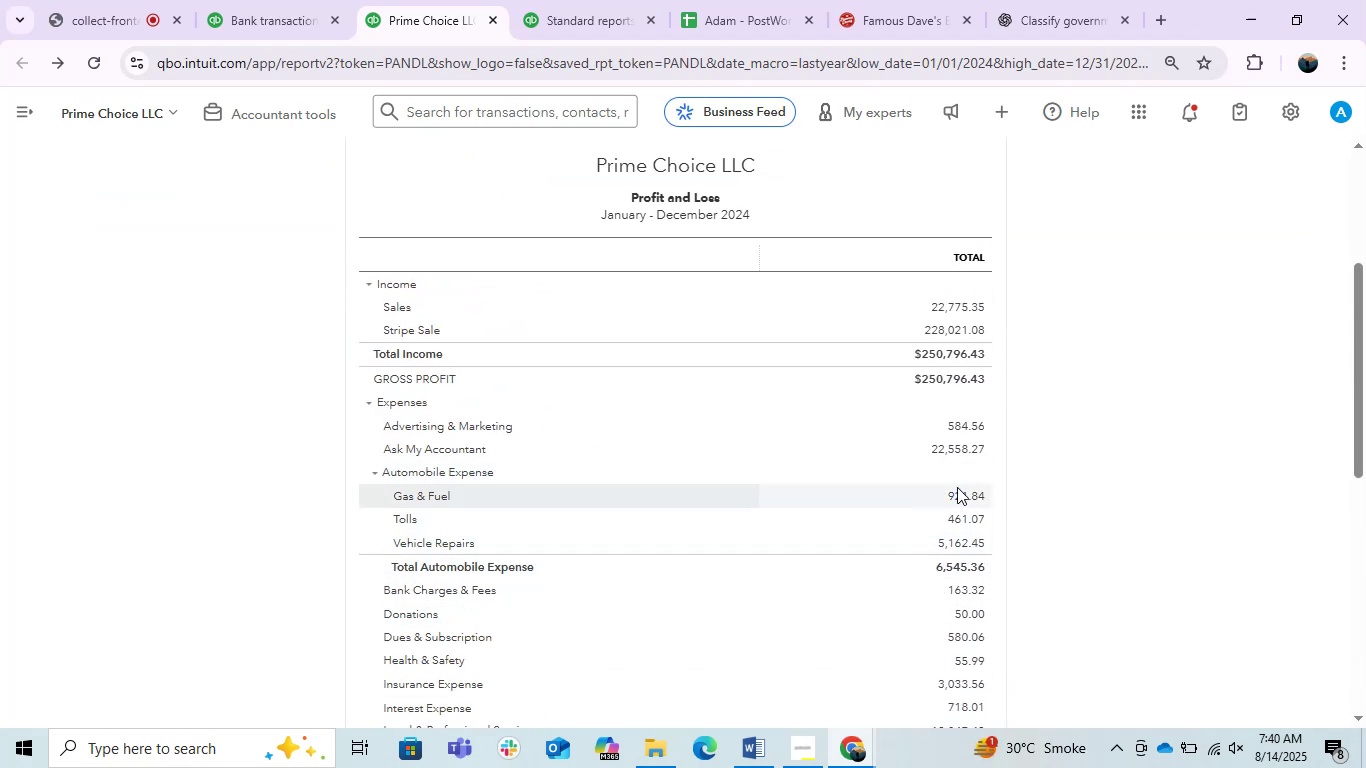 
scroll: coordinate [552, 550], scroll_direction: up, amount: 1.0
 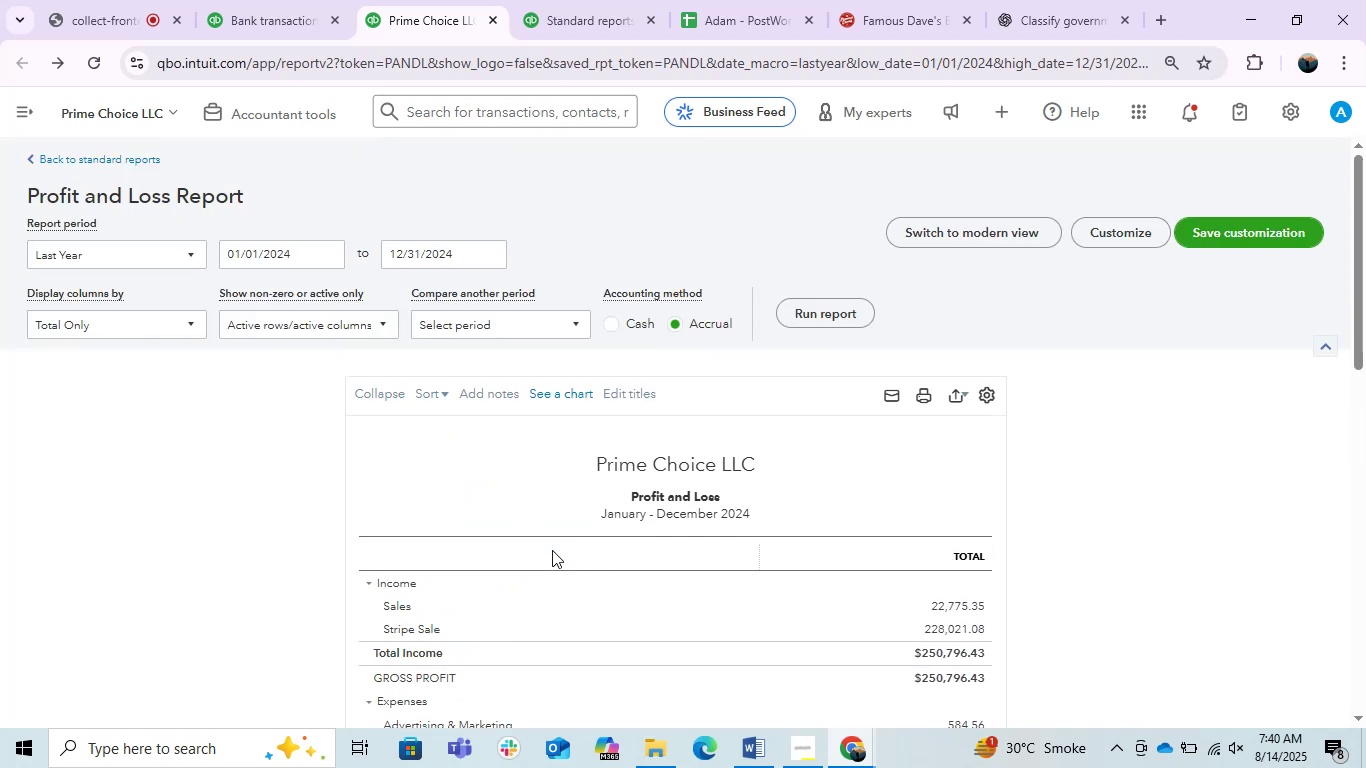 
scroll: coordinate [552, 550], scroll_direction: down, amount: 5.0
 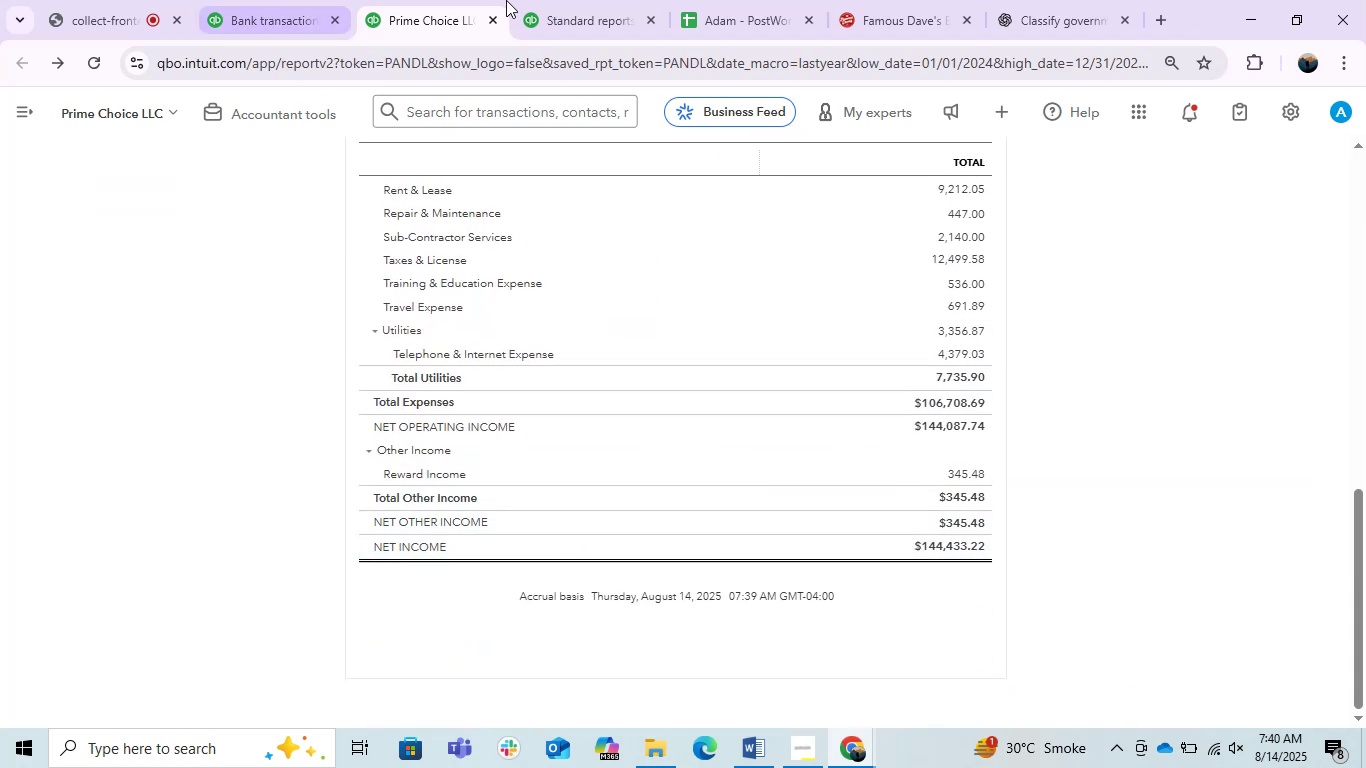 
left_click([546, 0])
 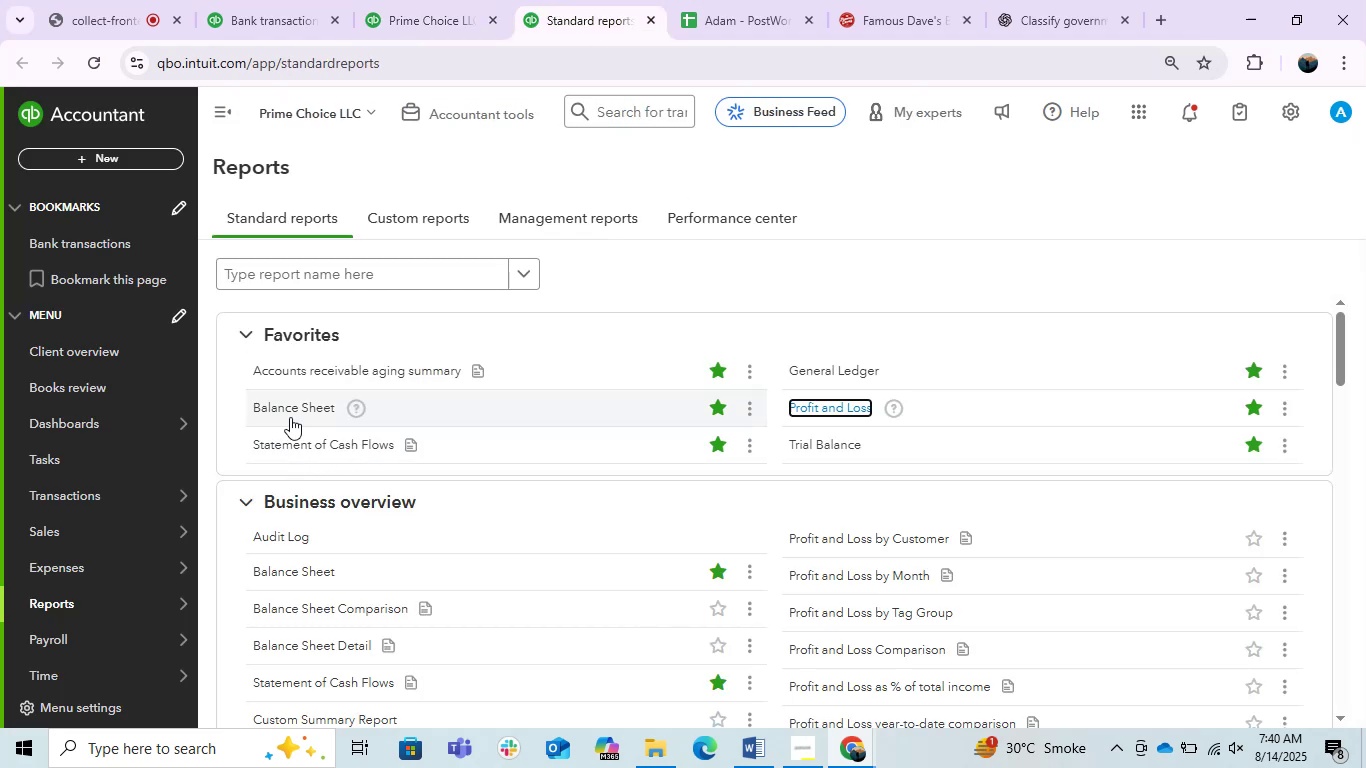 
right_click([278, 411])
 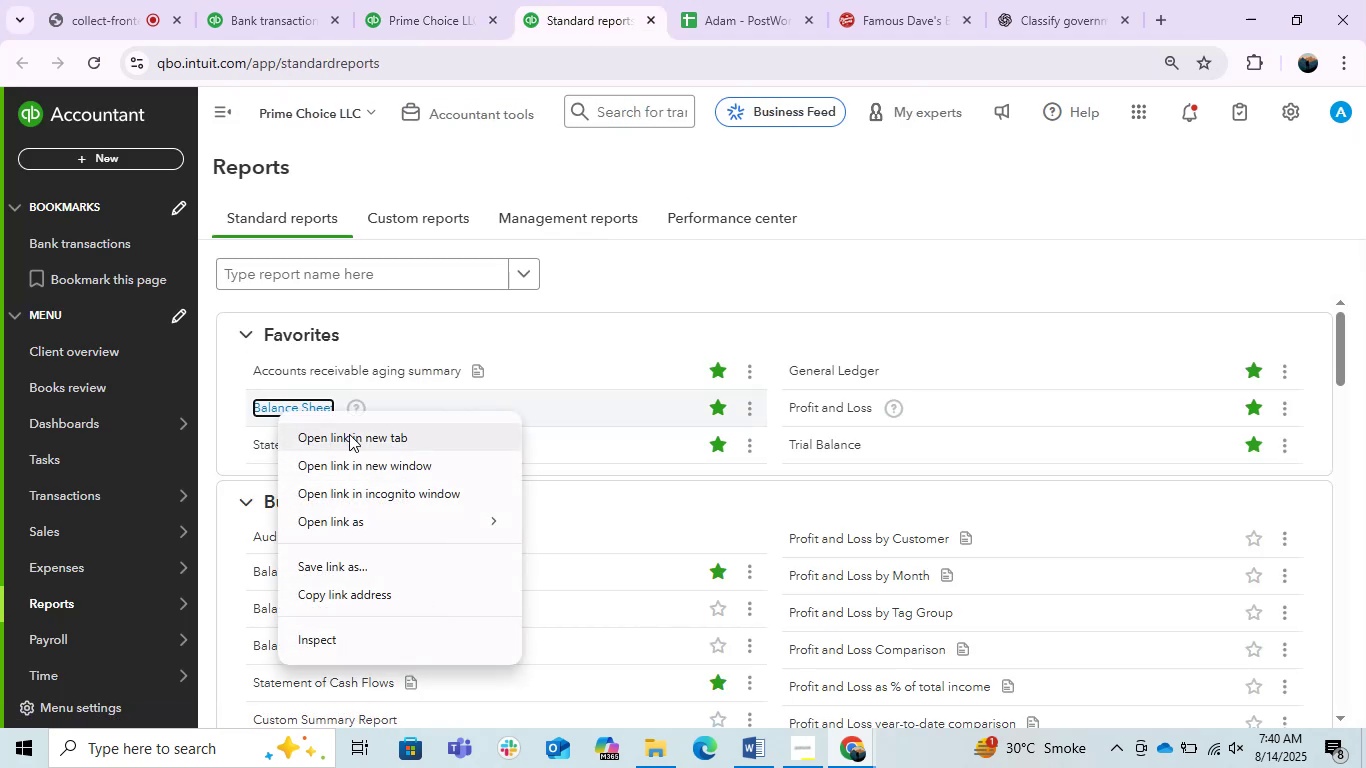 
left_click([349, 434])
 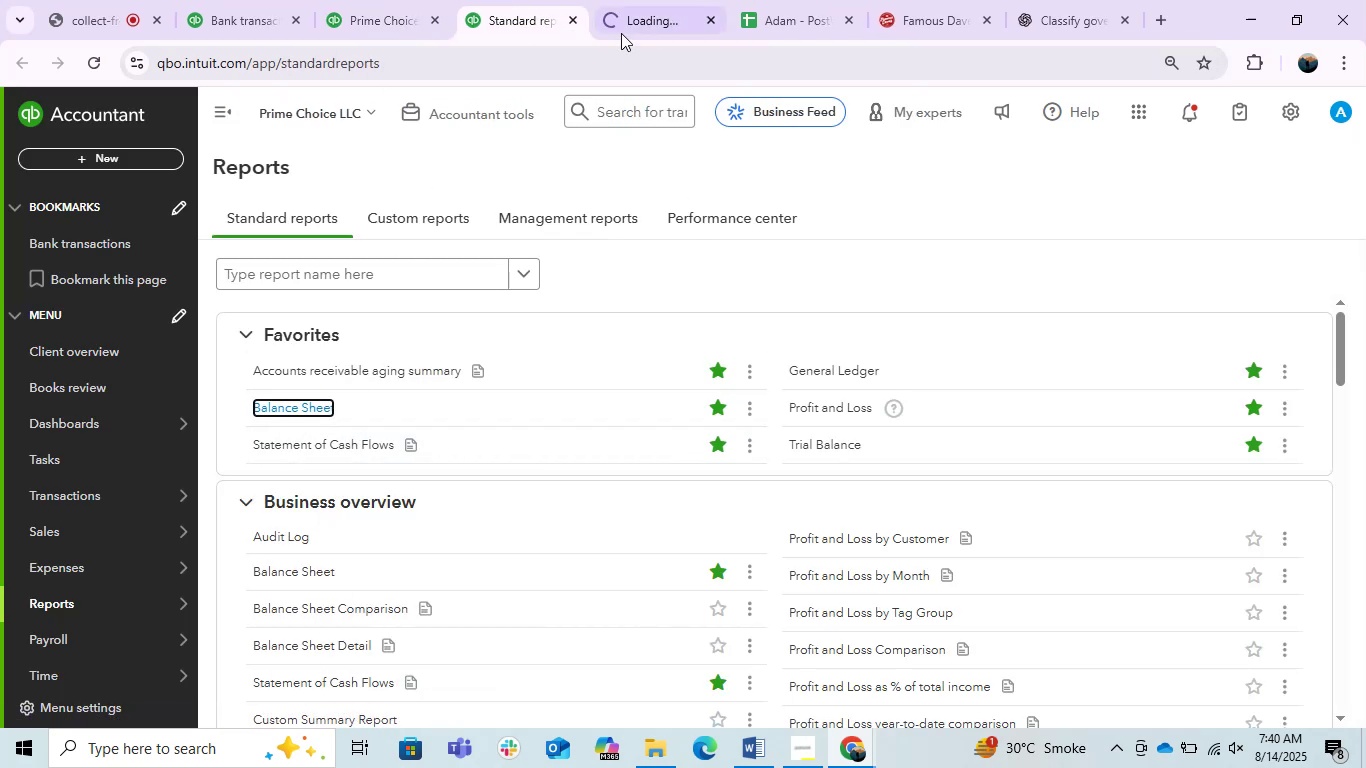 
left_click_drag(start_coordinate=[639, 21], to_coordinate=[519, 25])
 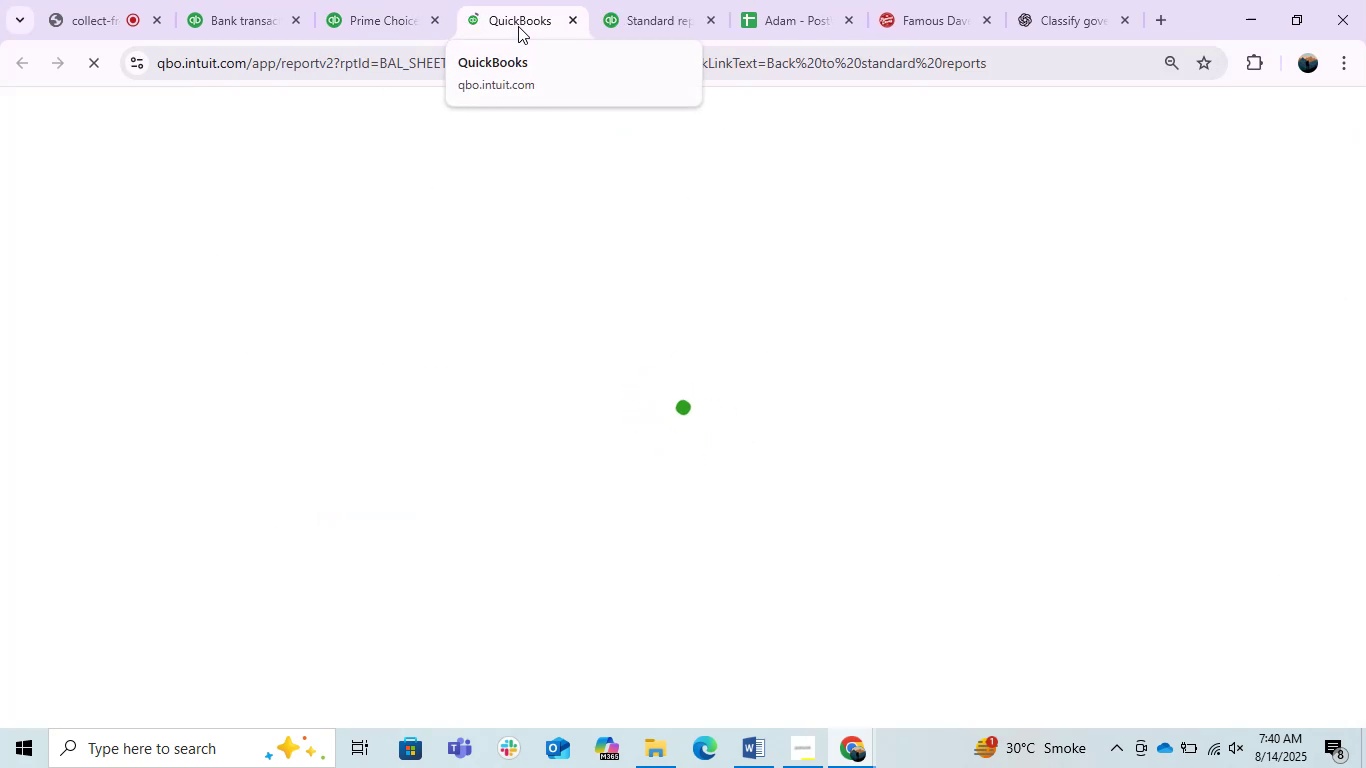 
wait(10.28)
 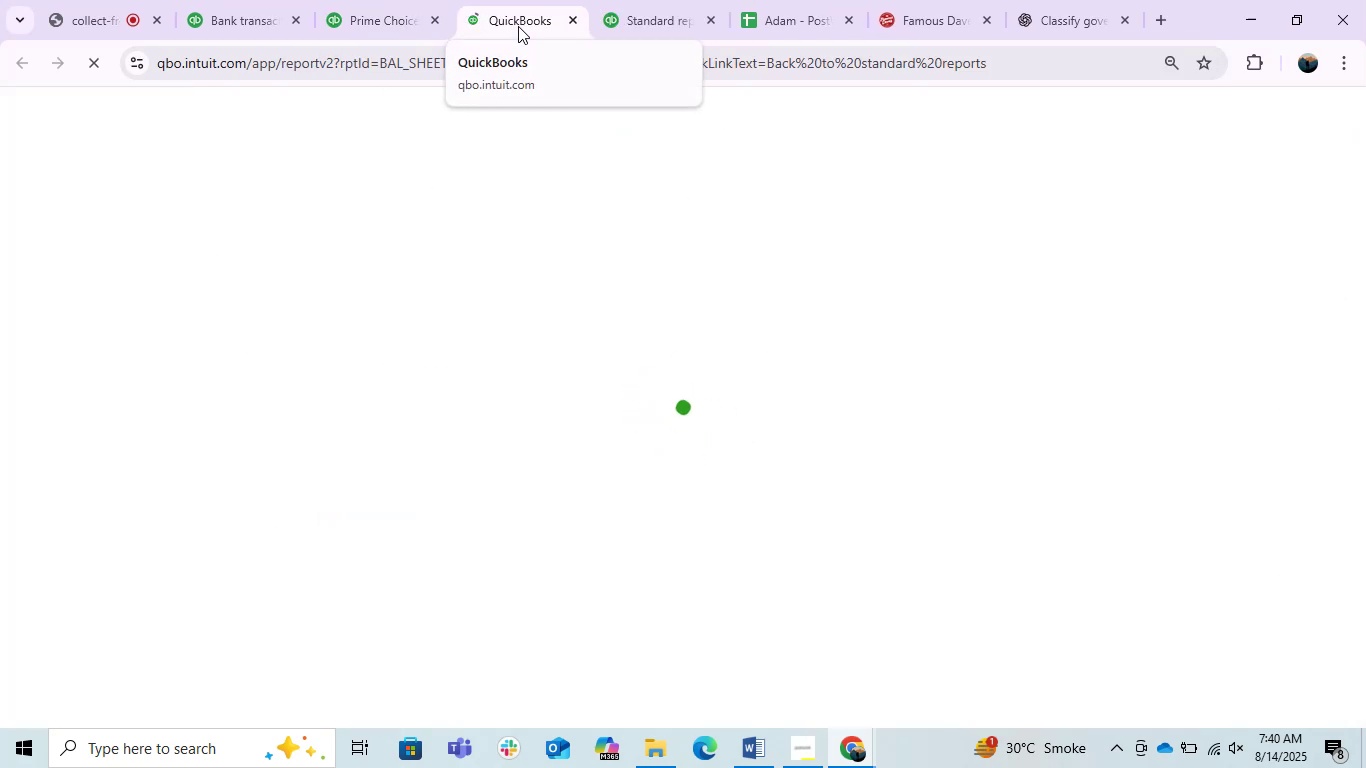 
left_click([303, 266])
 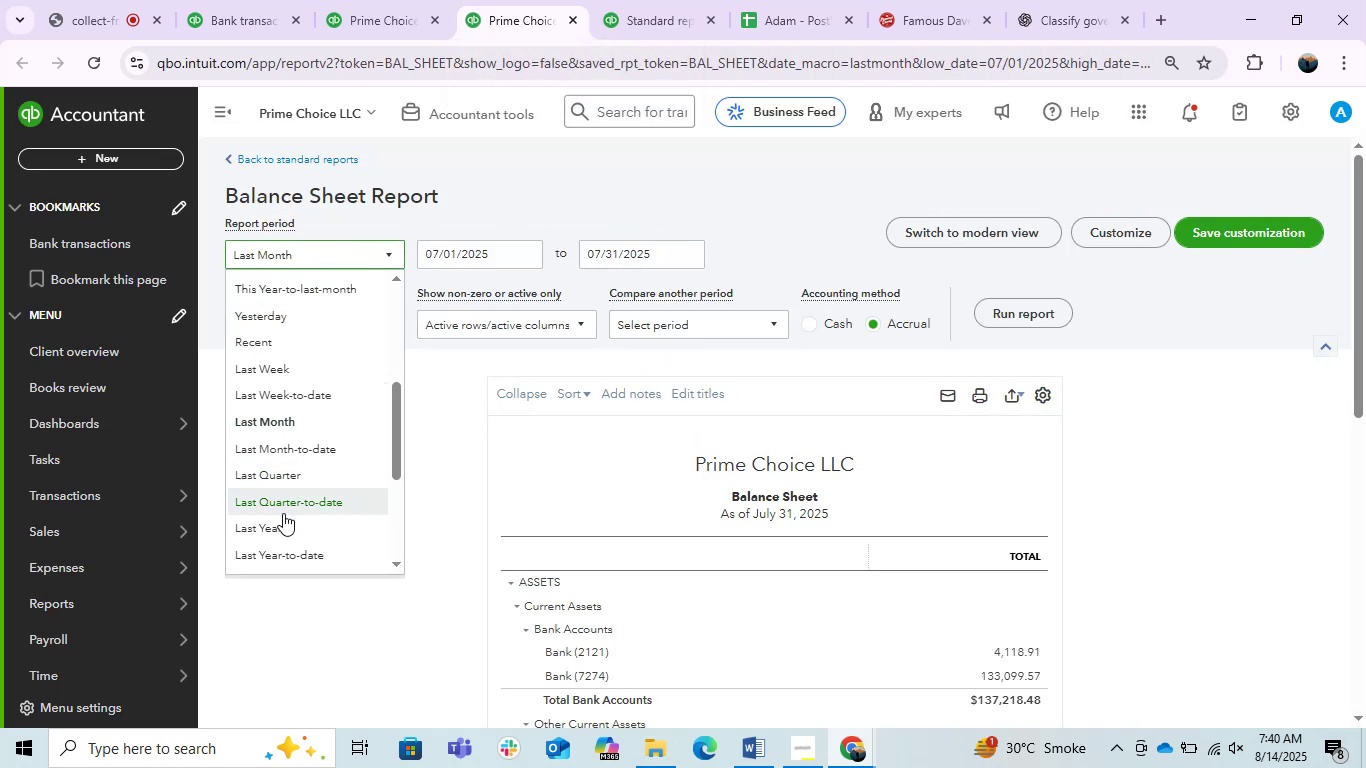 
left_click_drag(start_coordinate=[273, 519], to_coordinate=[258, 522])
 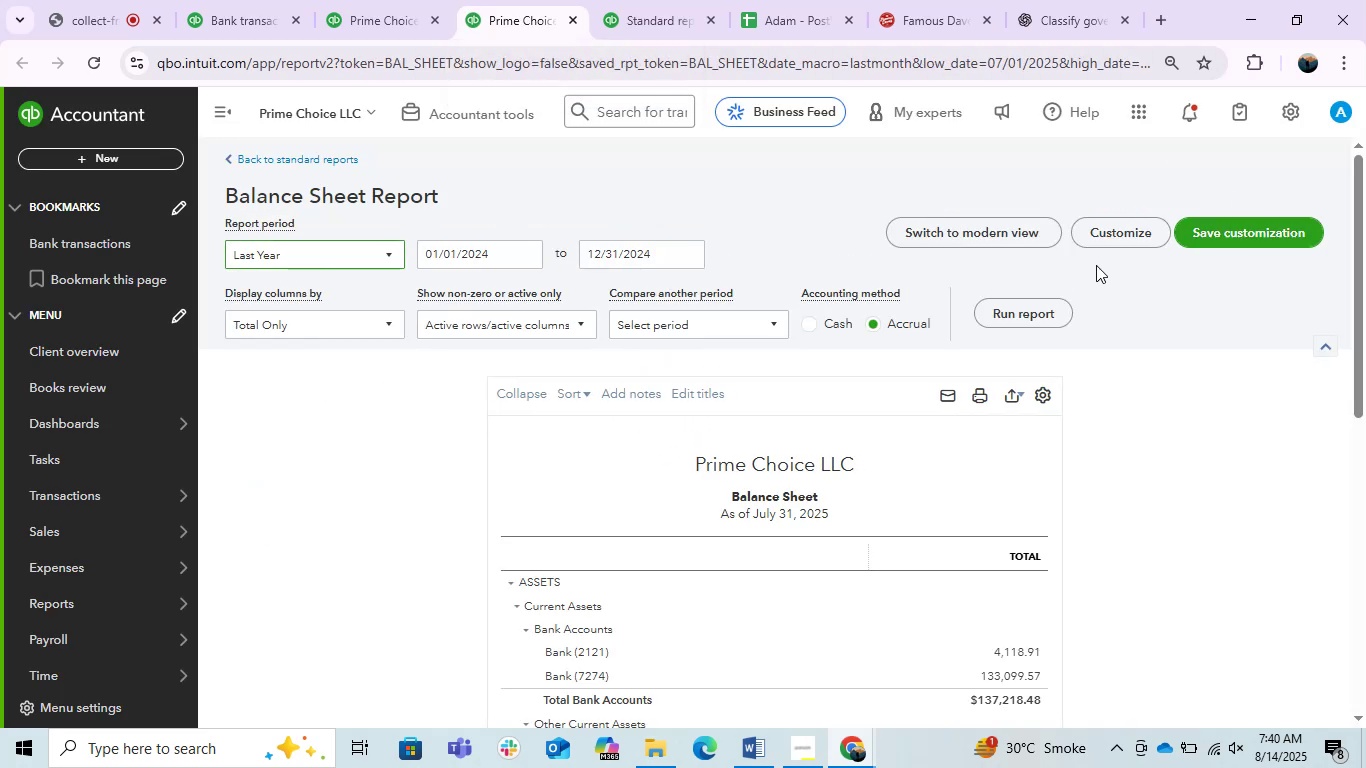 
left_click([1018, 306])
 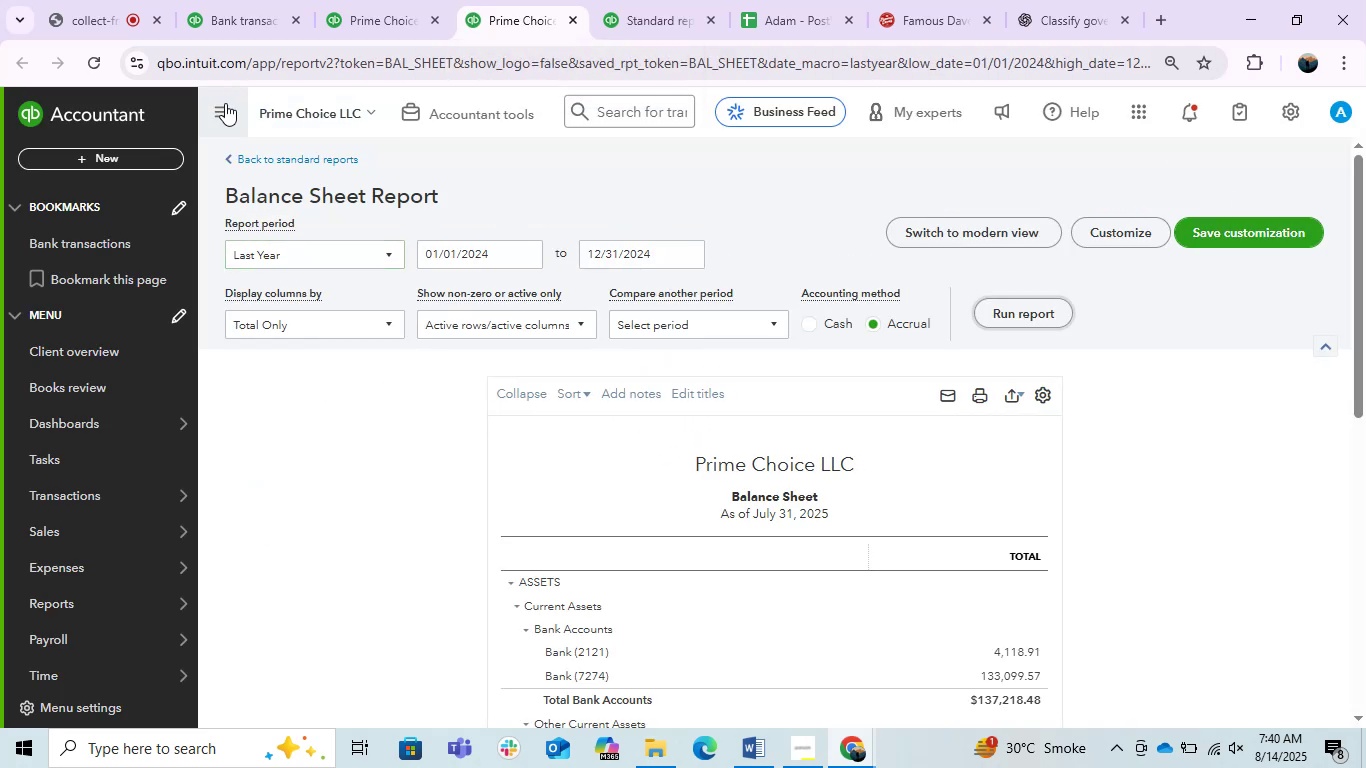 
left_click([225, 103])
 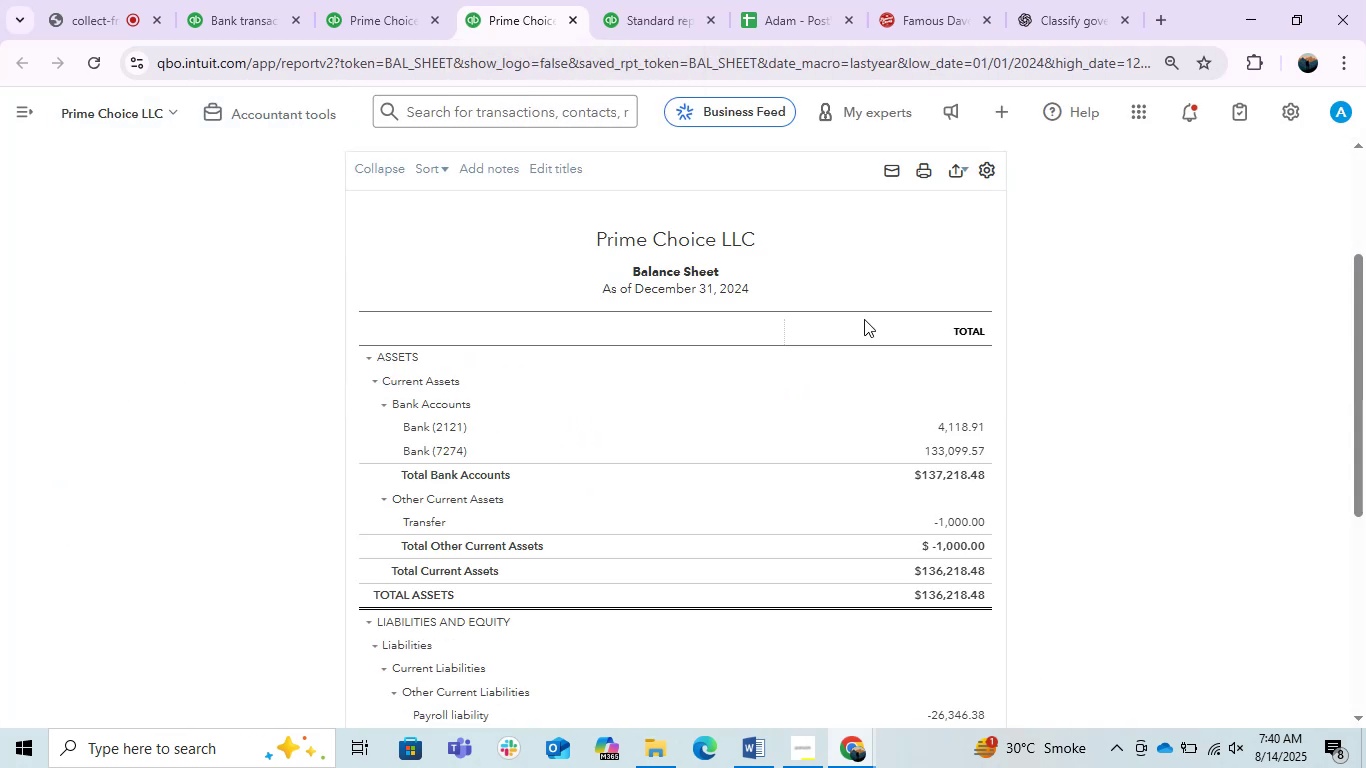 
scroll: coordinate [864, 319], scroll_direction: down, amount: 2.0
 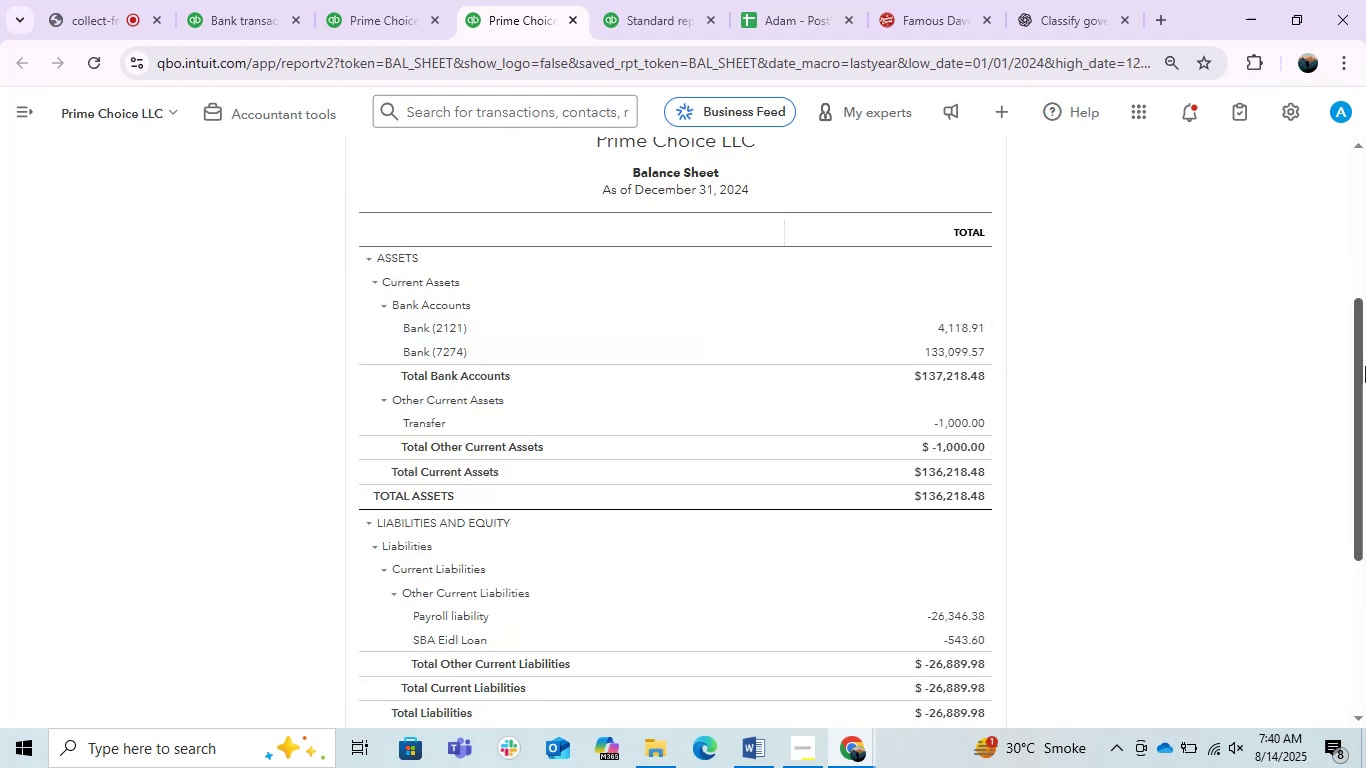 
left_click_drag(start_coordinate=[1365, 367], to_coordinate=[1357, 361])
 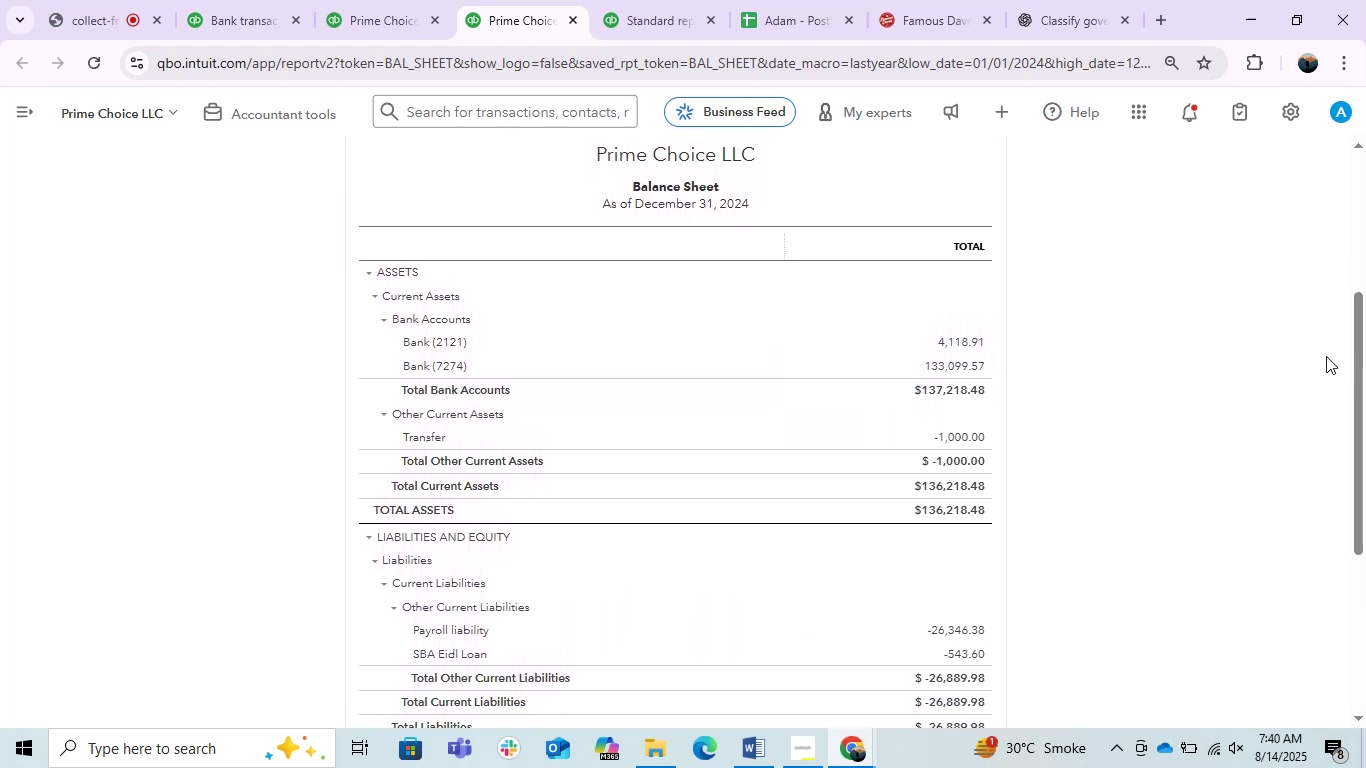 
scroll: coordinate [1218, 340], scroll_direction: down, amount: 5.0
 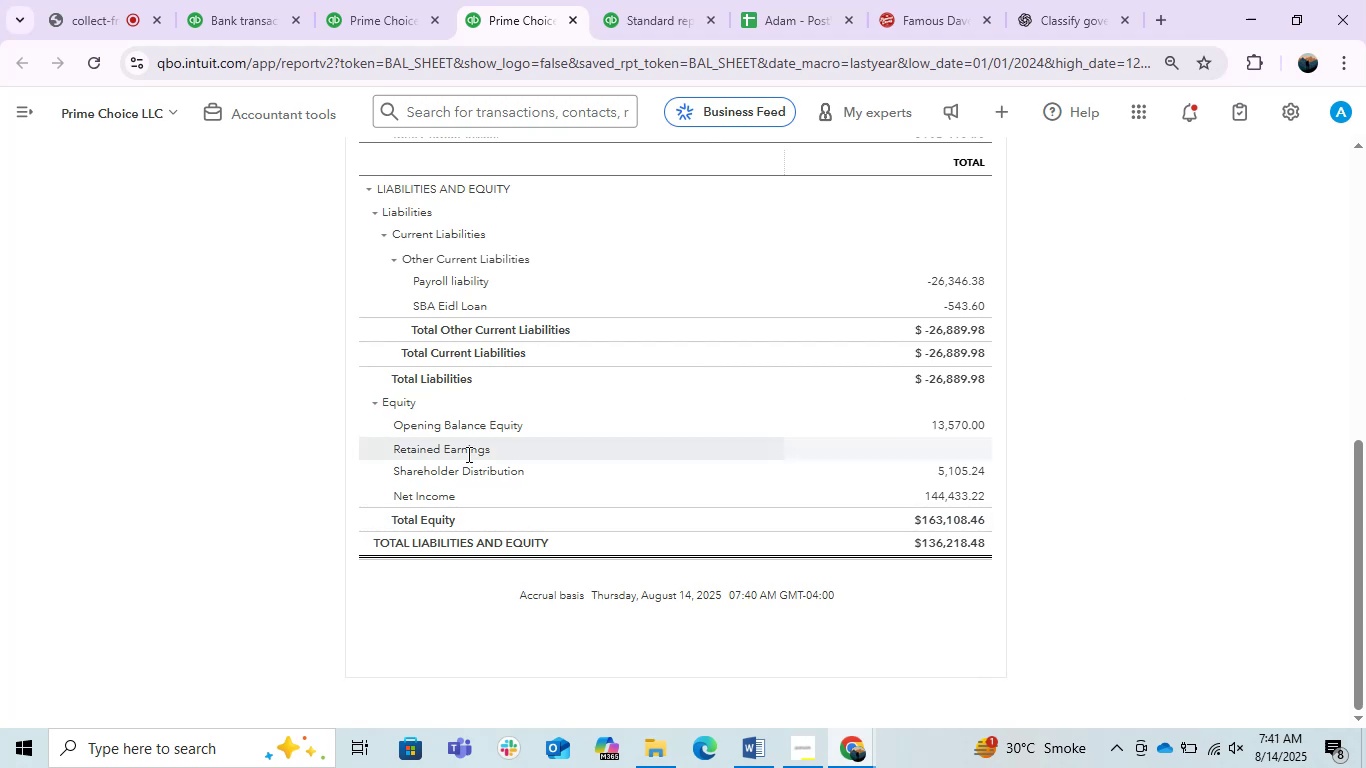 
double_click([400, 453])
 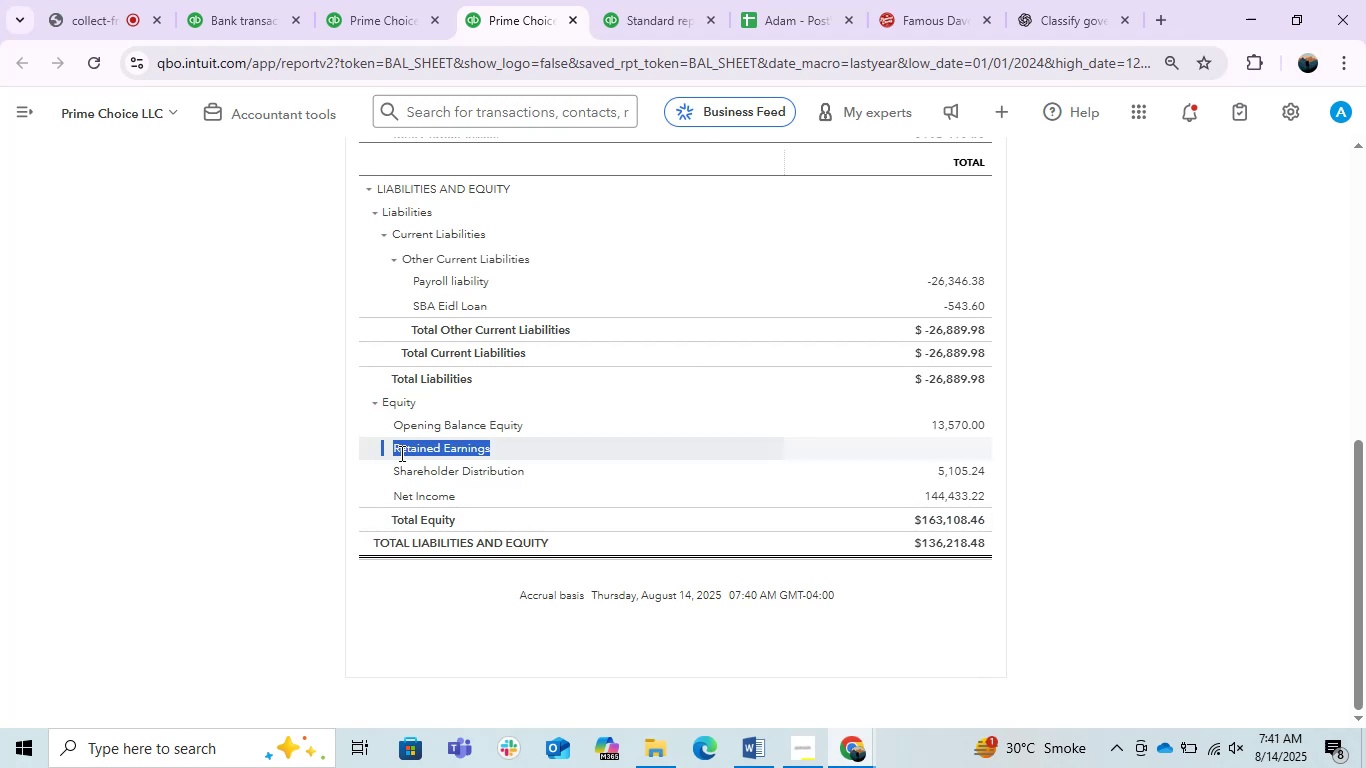 
triple_click([400, 453])
 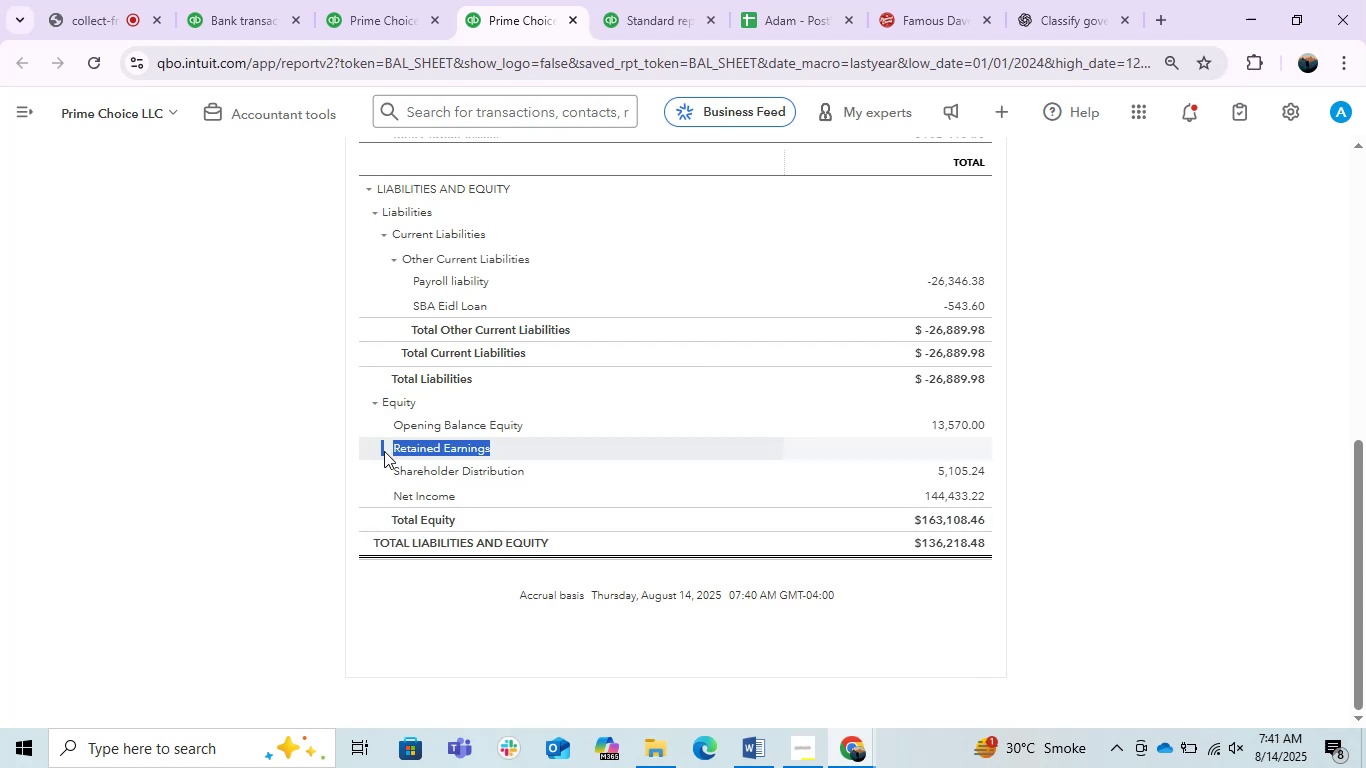 
left_click([383, 451])
 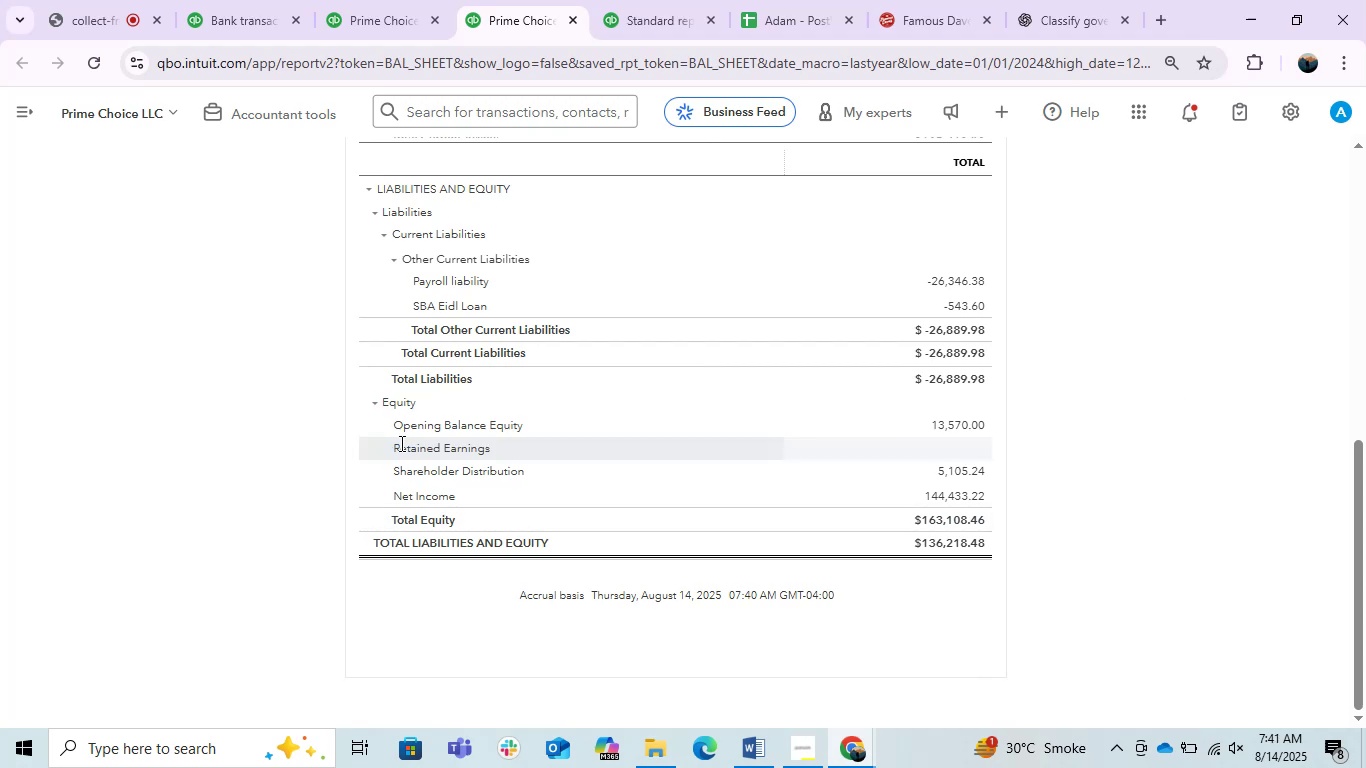 
left_click_drag(start_coordinate=[394, 442], to_coordinate=[507, 442])
 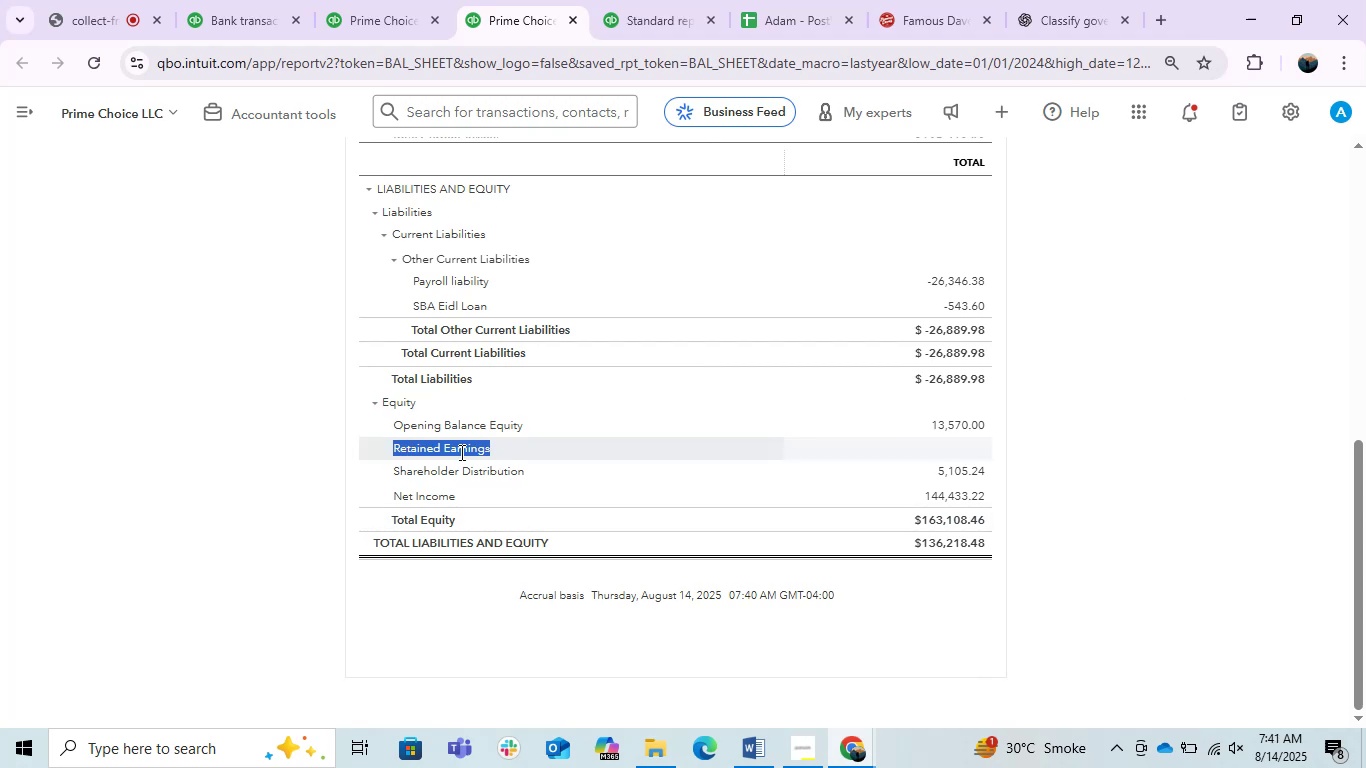 
double_click([460, 452])
 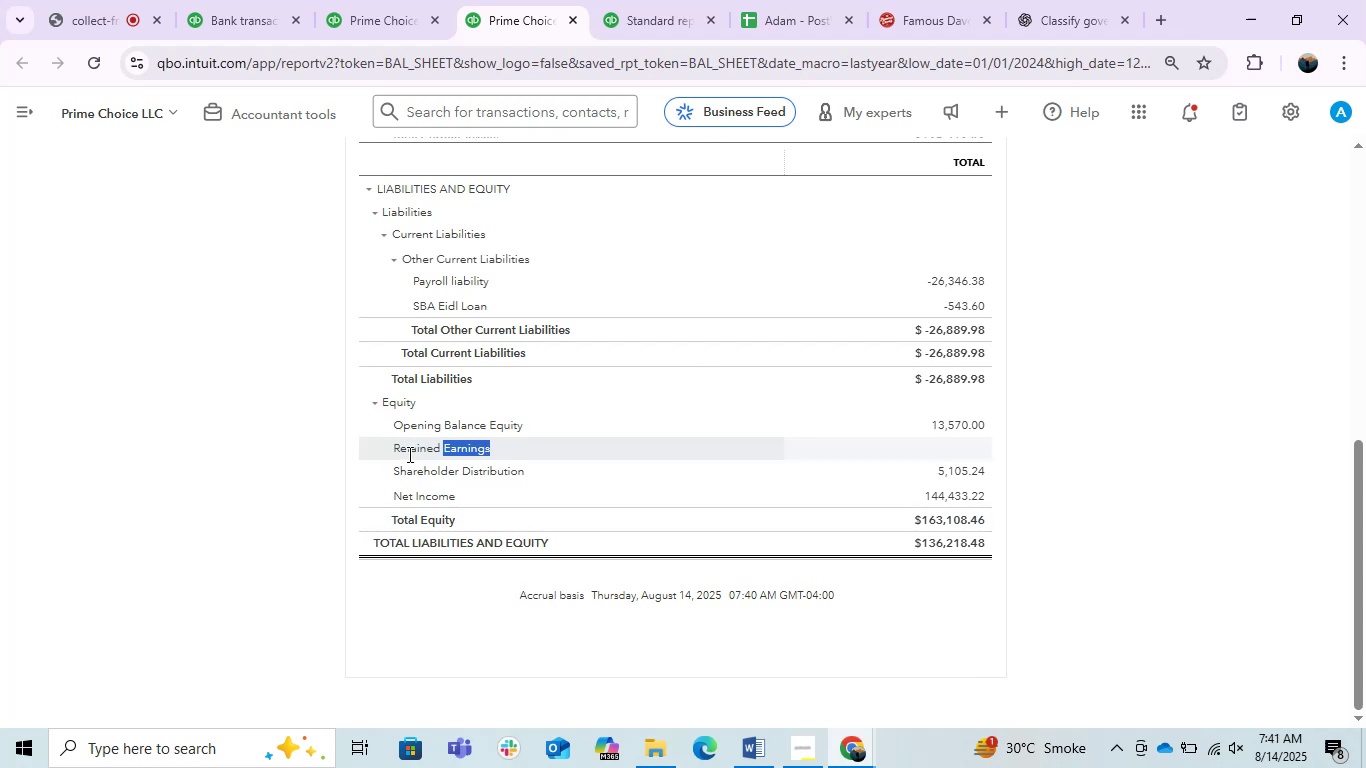 
double_click([408, 454])
 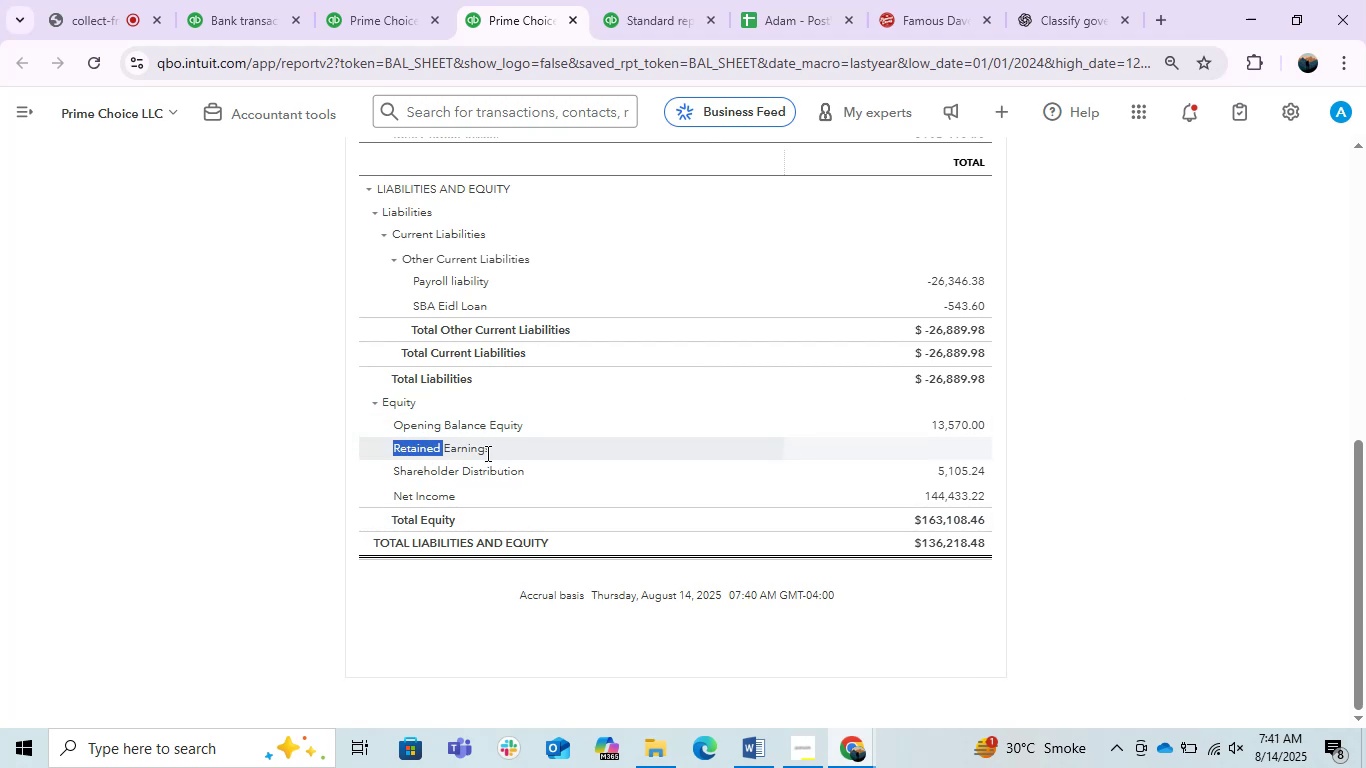 
double_click([486, 453])
 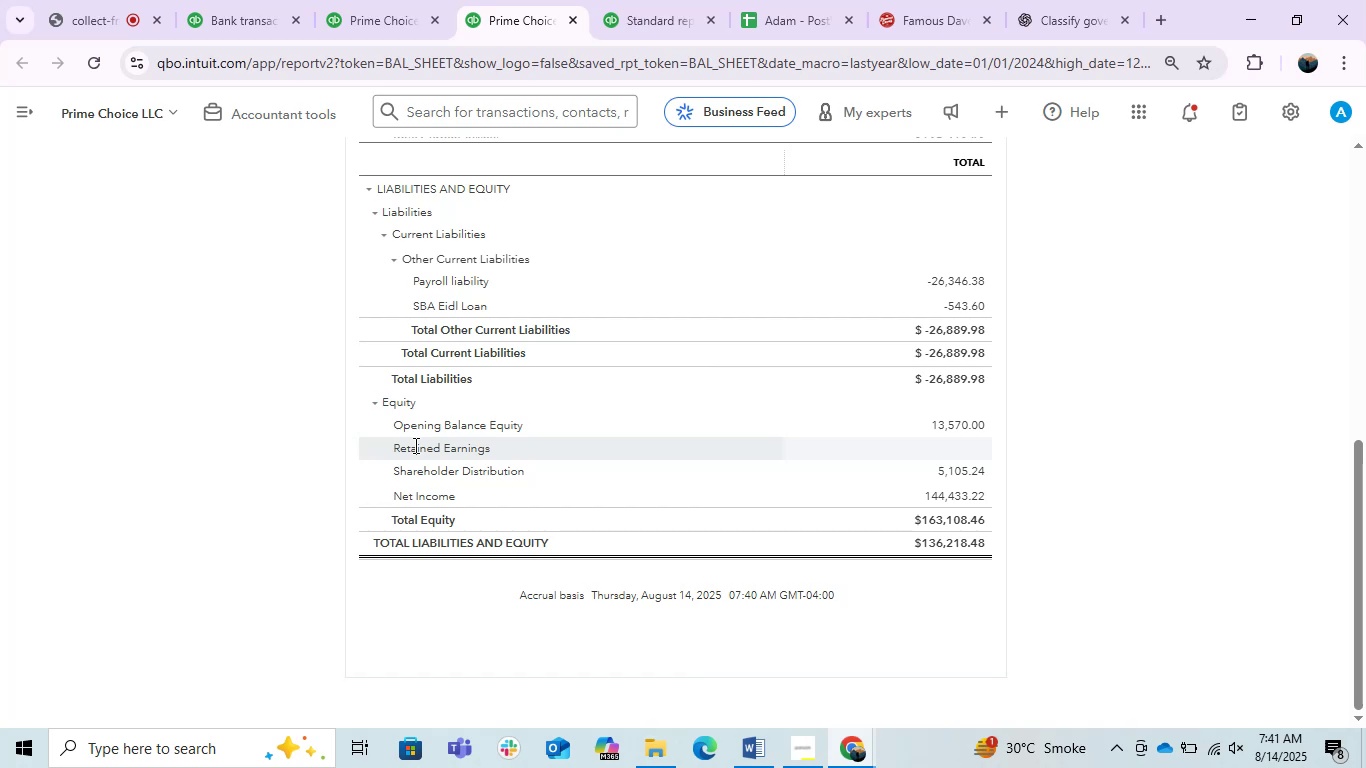 
double_click([414, 445])
 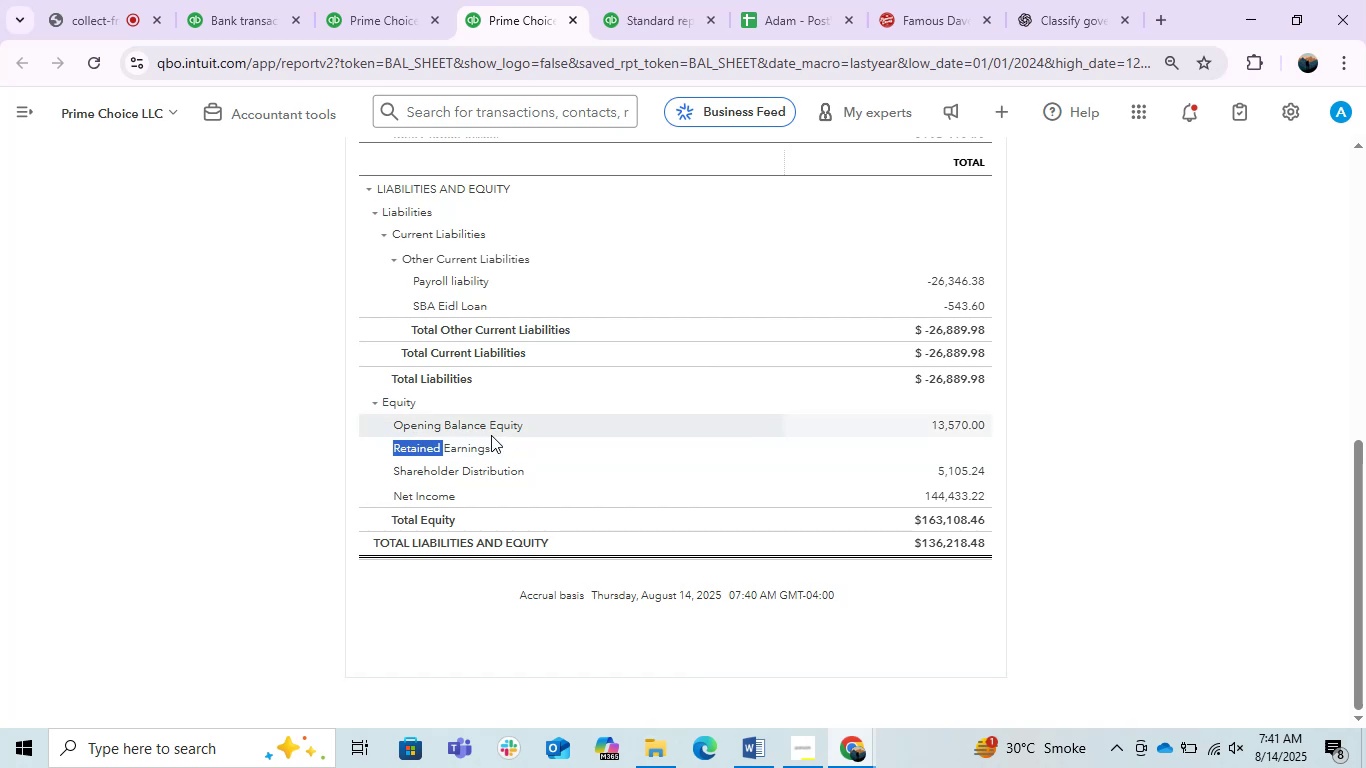 
left_click([491, 435])
 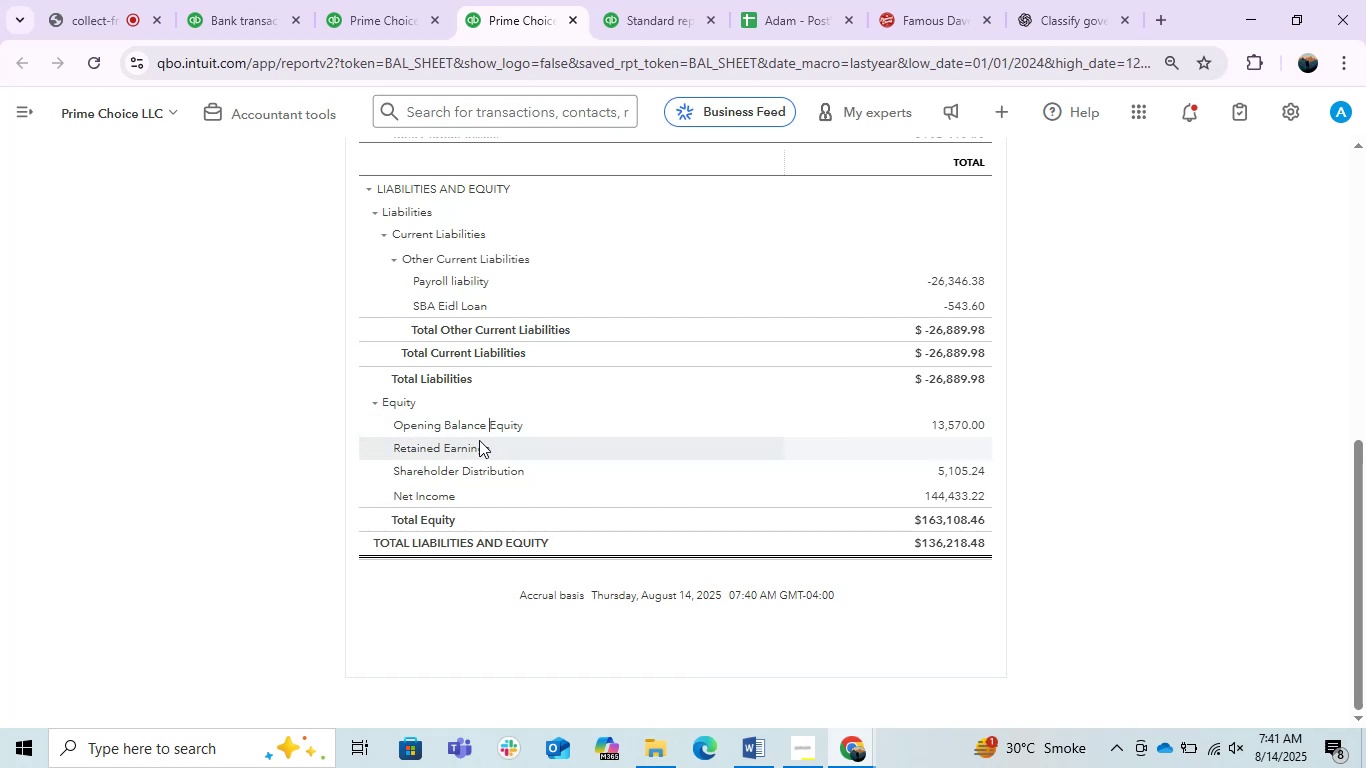 
double_click([479, 440])
 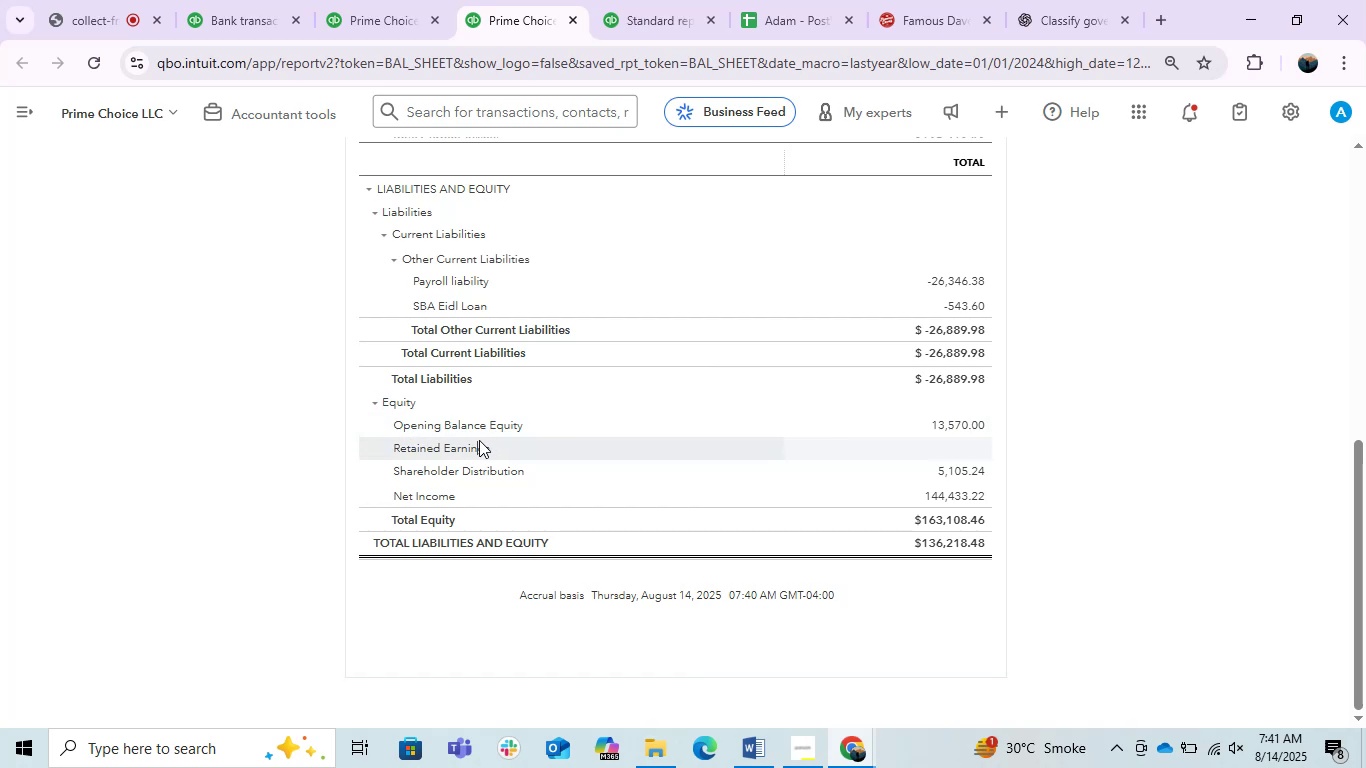 
triple_click([479, 440])
 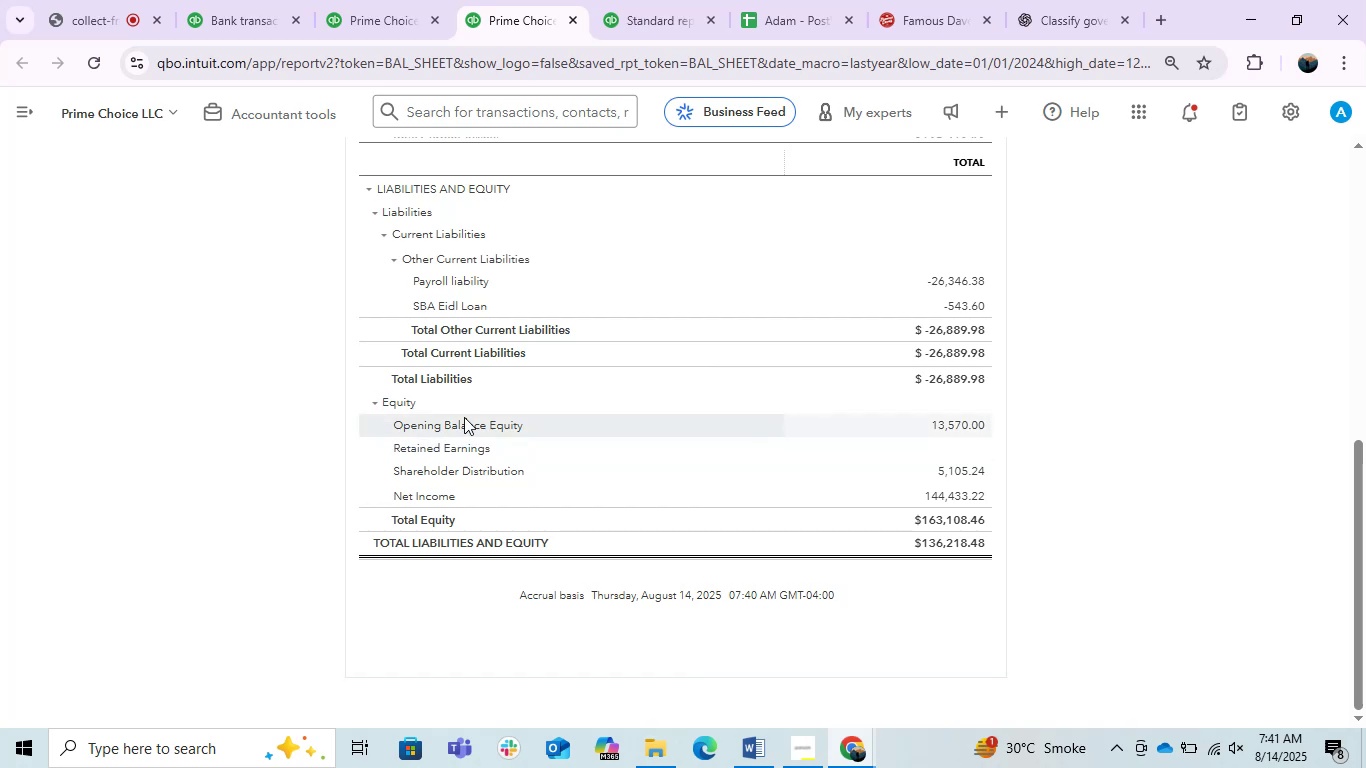 
double_click([464, 417])
 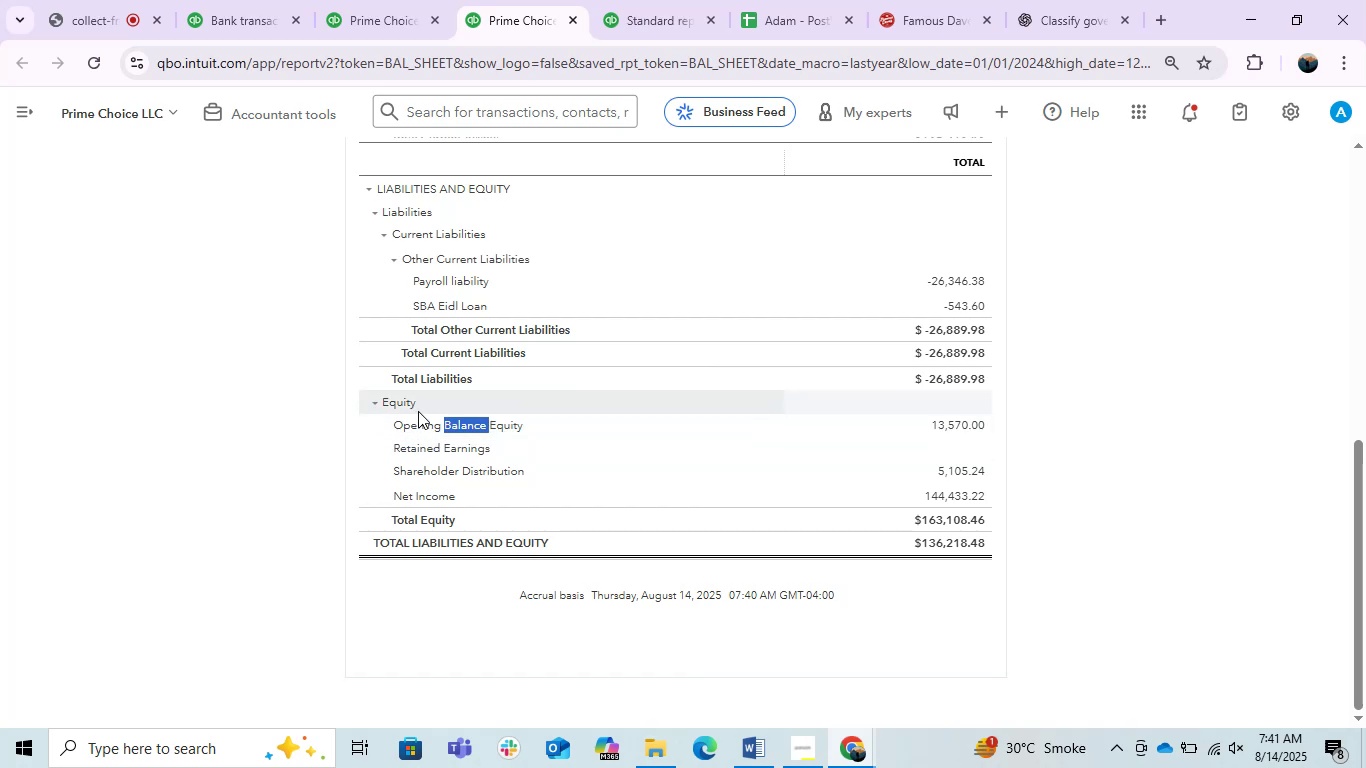 
left_click([419, 412])
 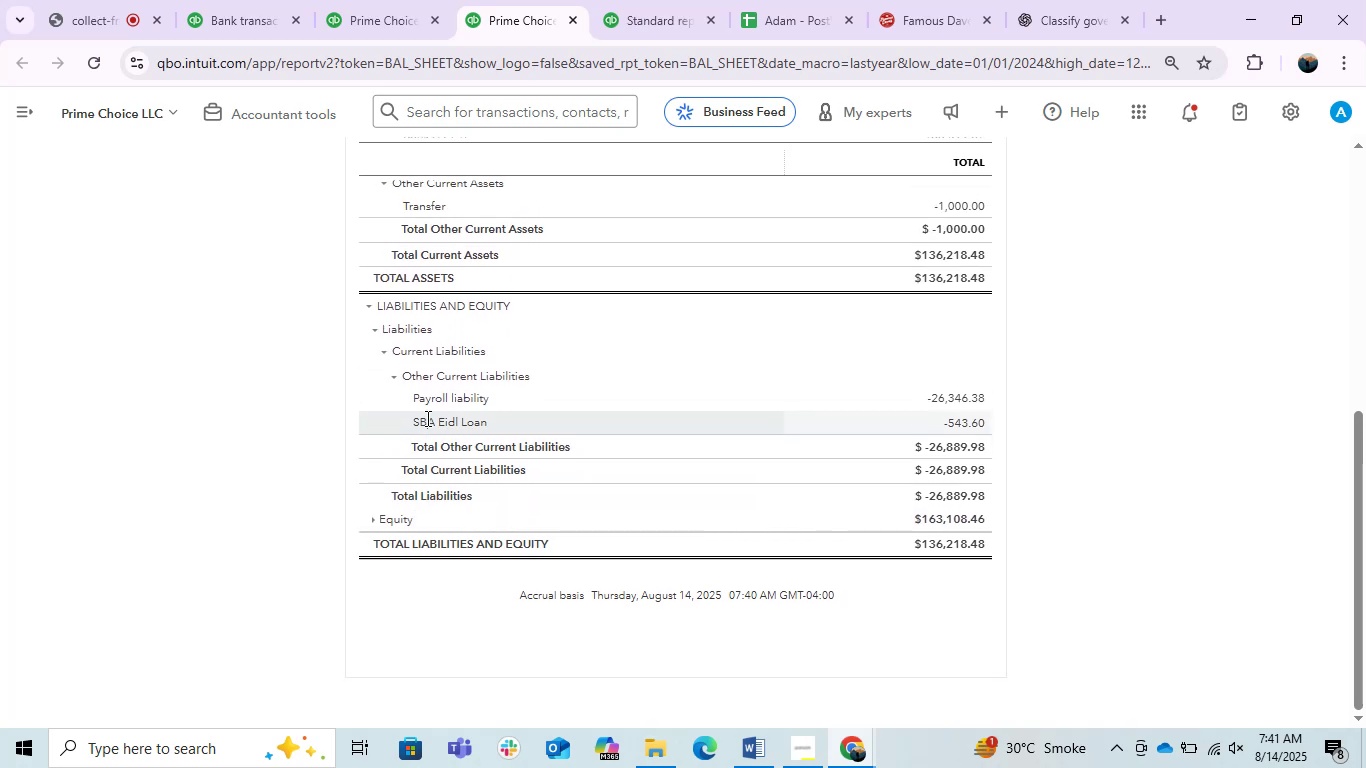 
double_click([426, 418])
 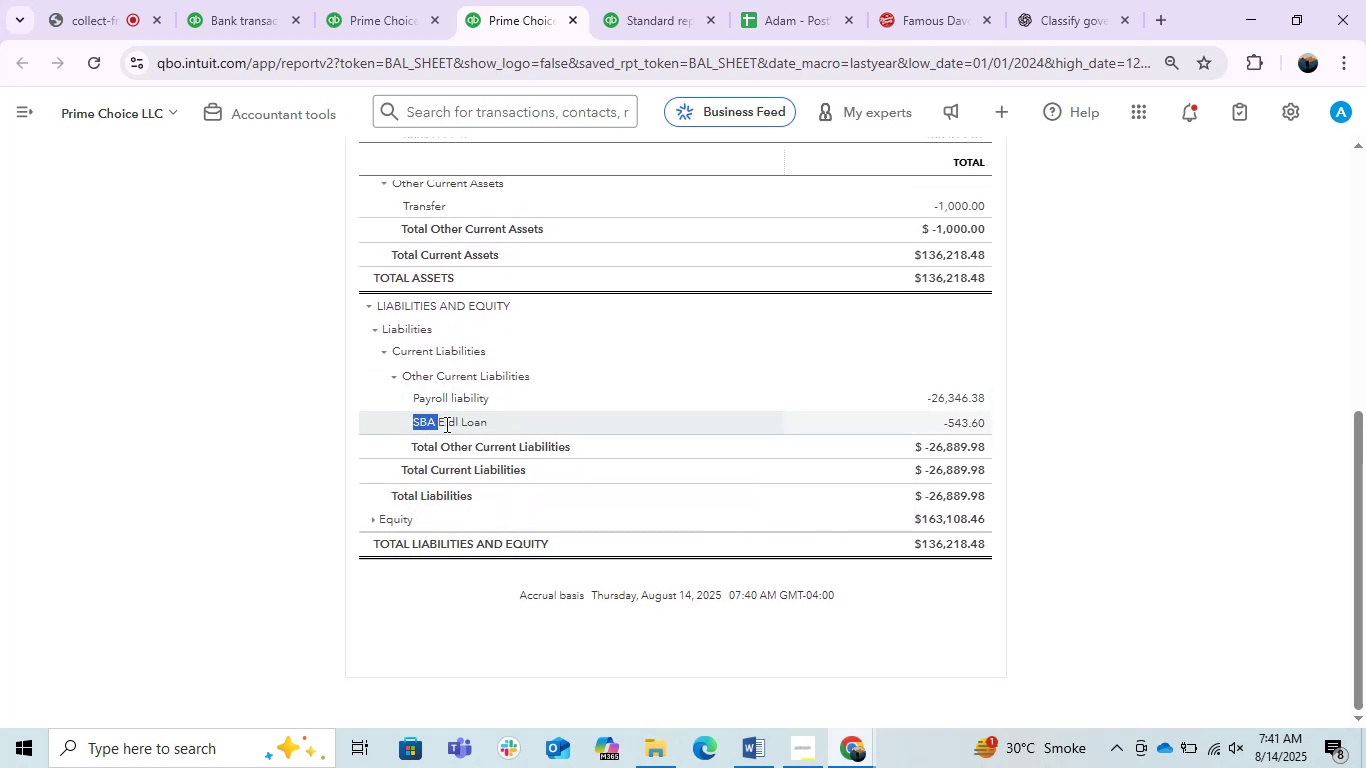 
double_click([445, 424])
 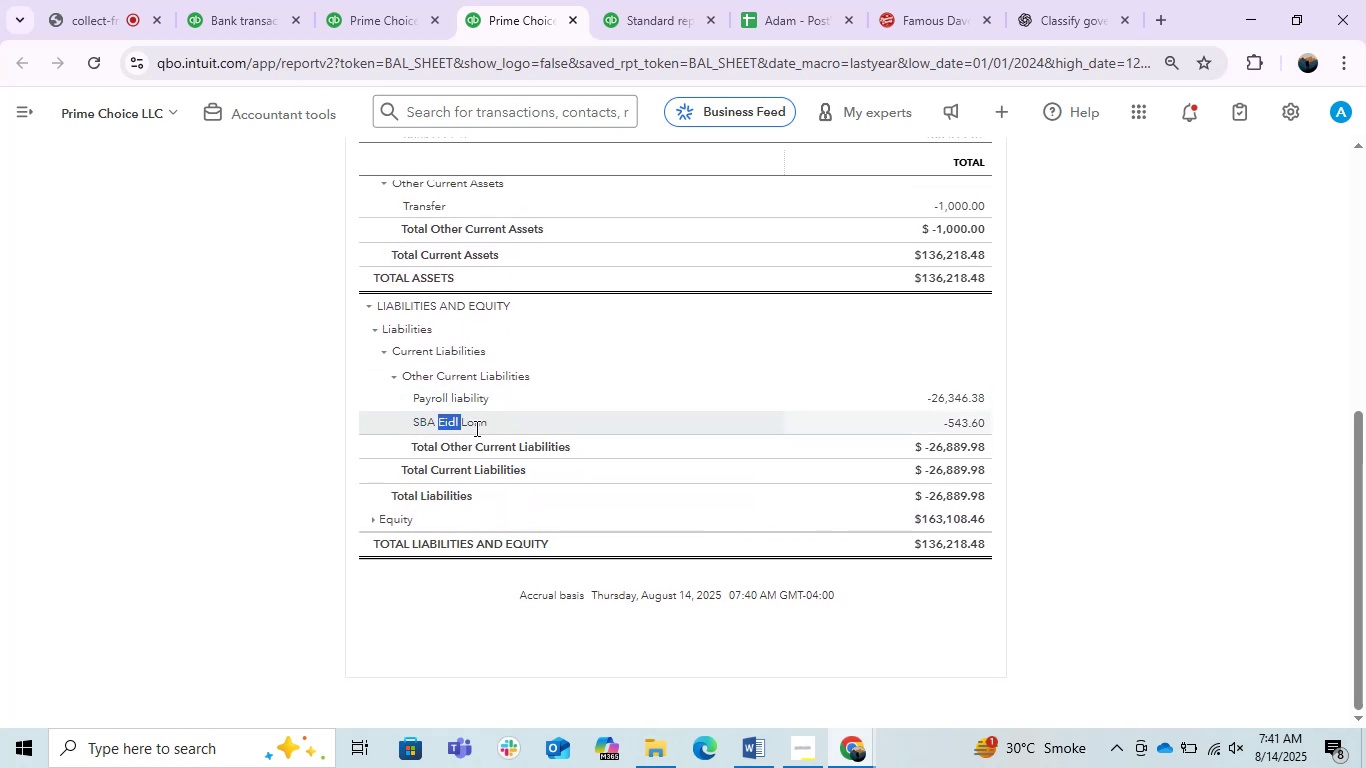 
double_click([475, 428])
 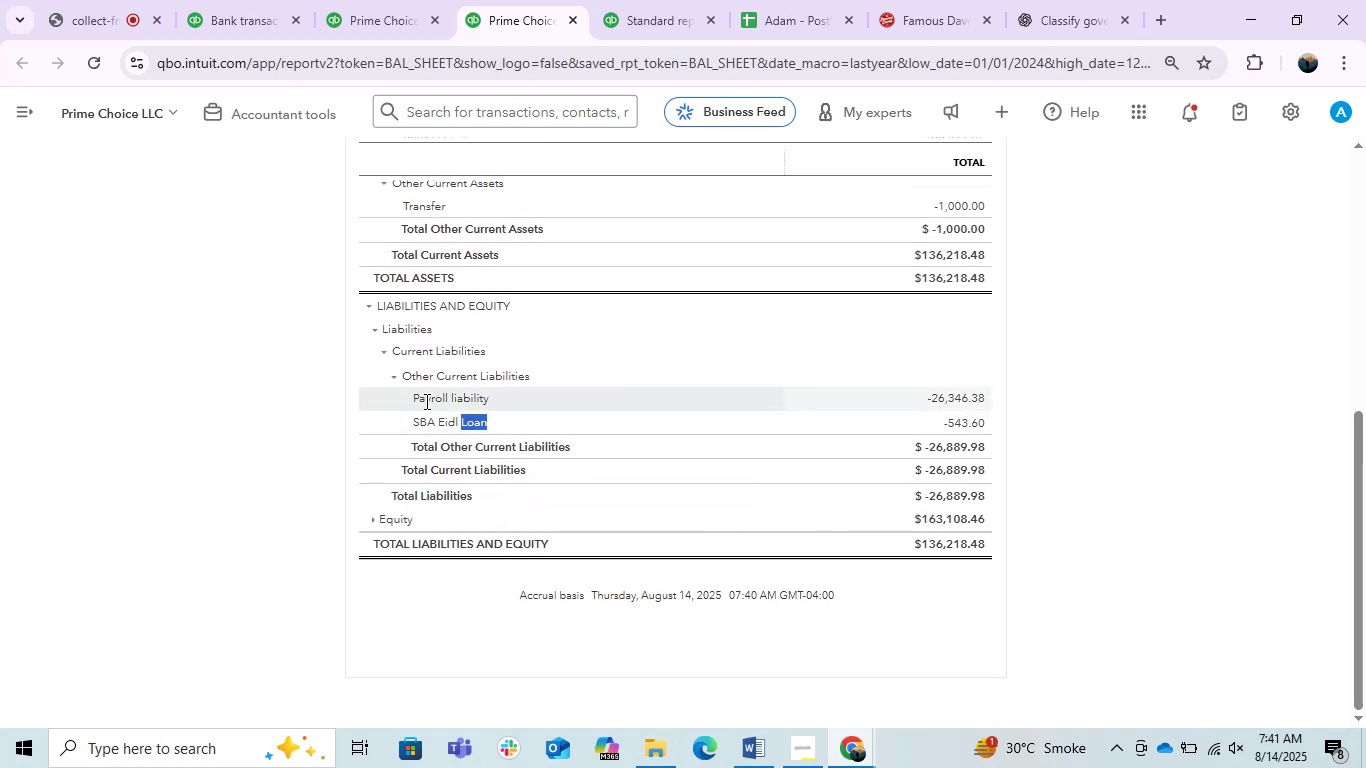 
double_click([425, 401])
 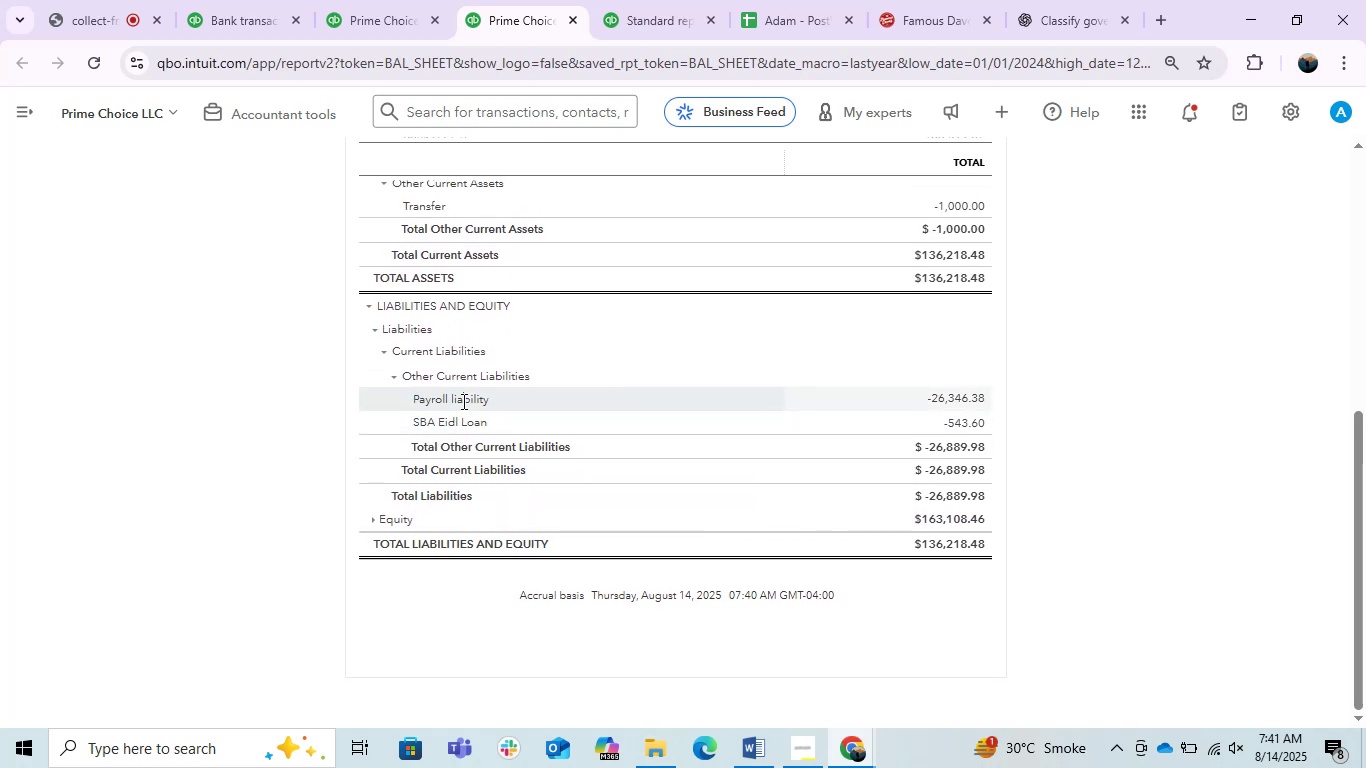 
double_click([462, 401])
 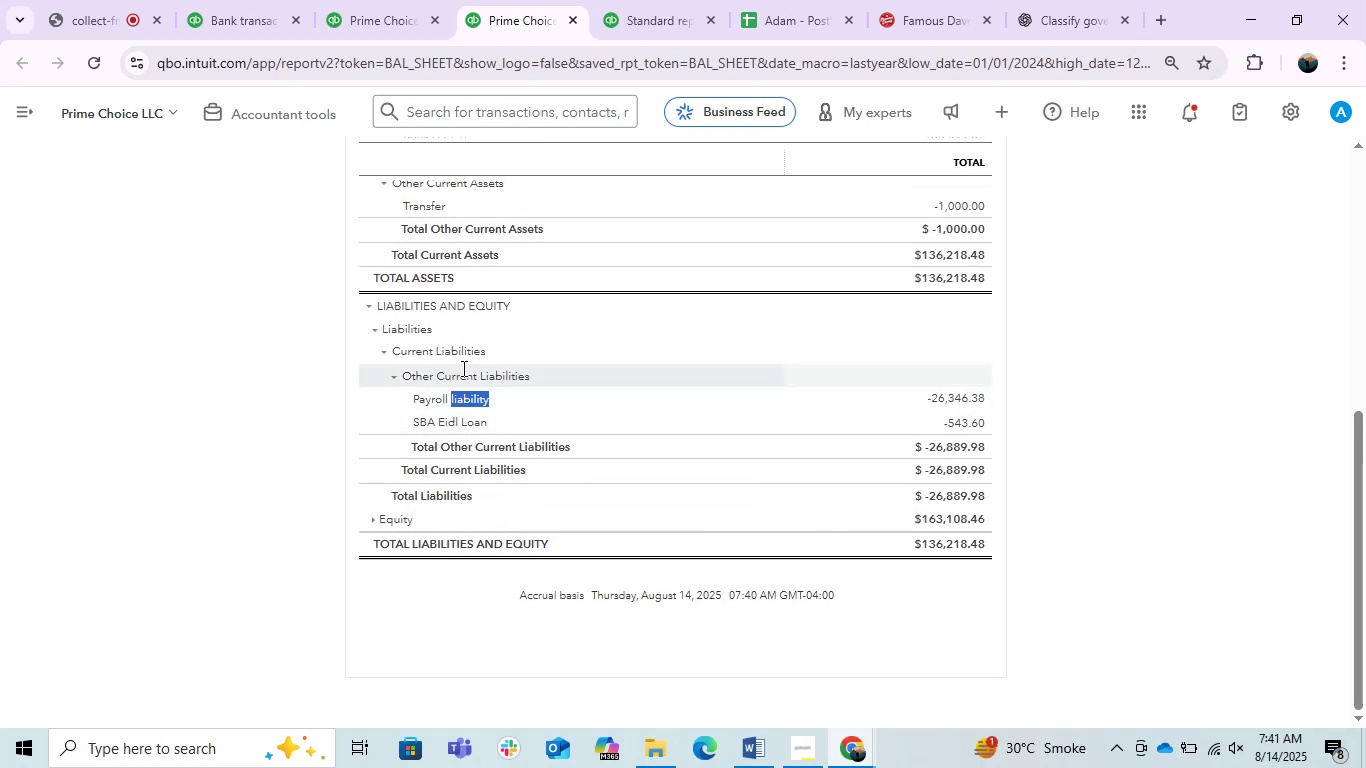 
left_click([462, 368])
 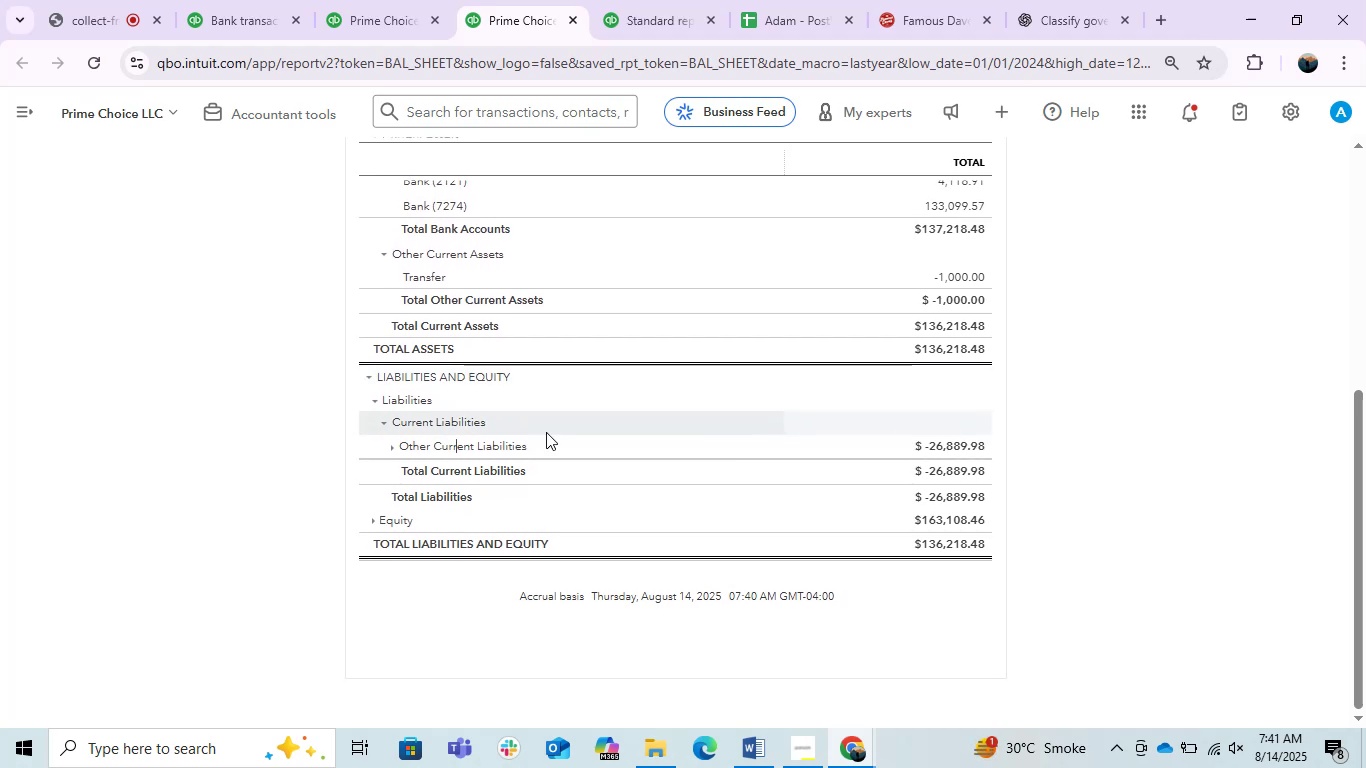 
scroll: coordinate [546, 433], scroll_direction: none, amount: 0.0
 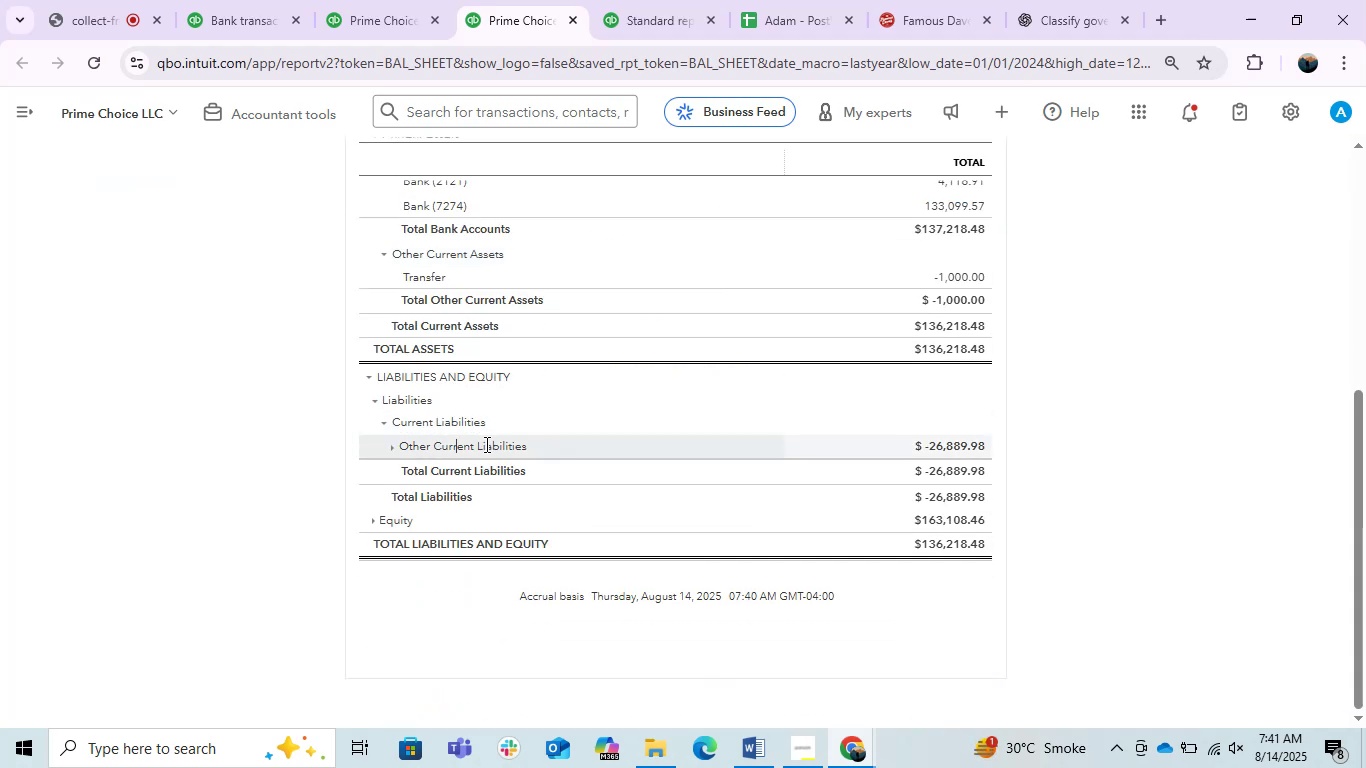 
left_click([466, 441])
 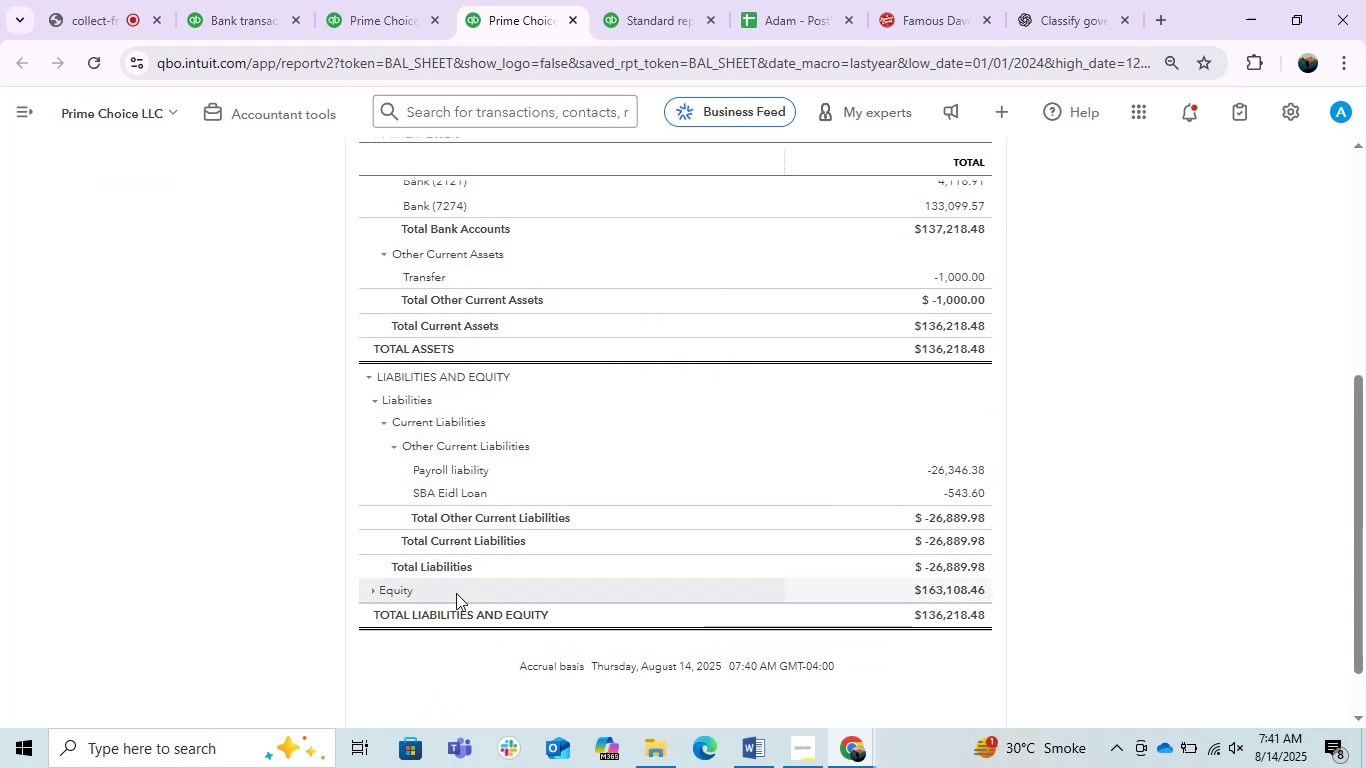 
left_click([416, 594])
 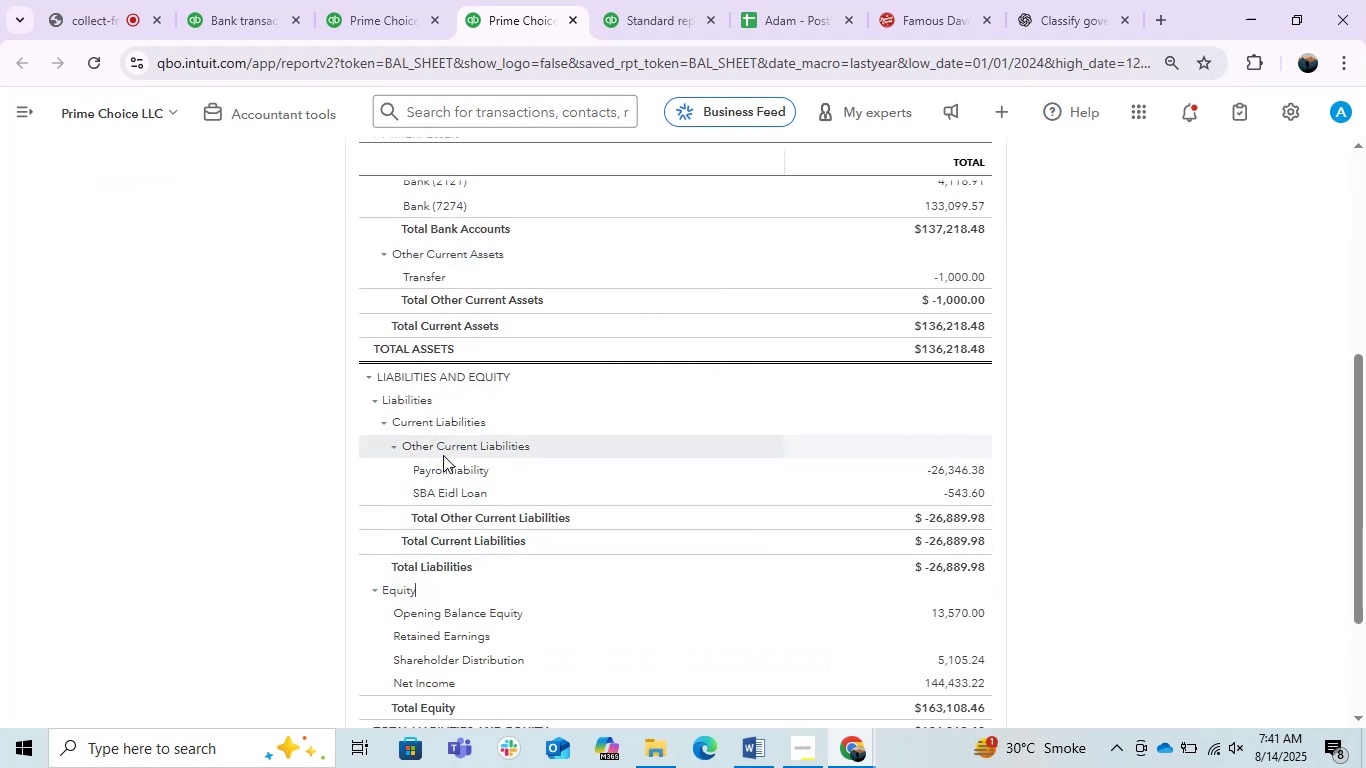 
scroll: coordinate [443, 455], scroll_direction: up, amount: 1.0
 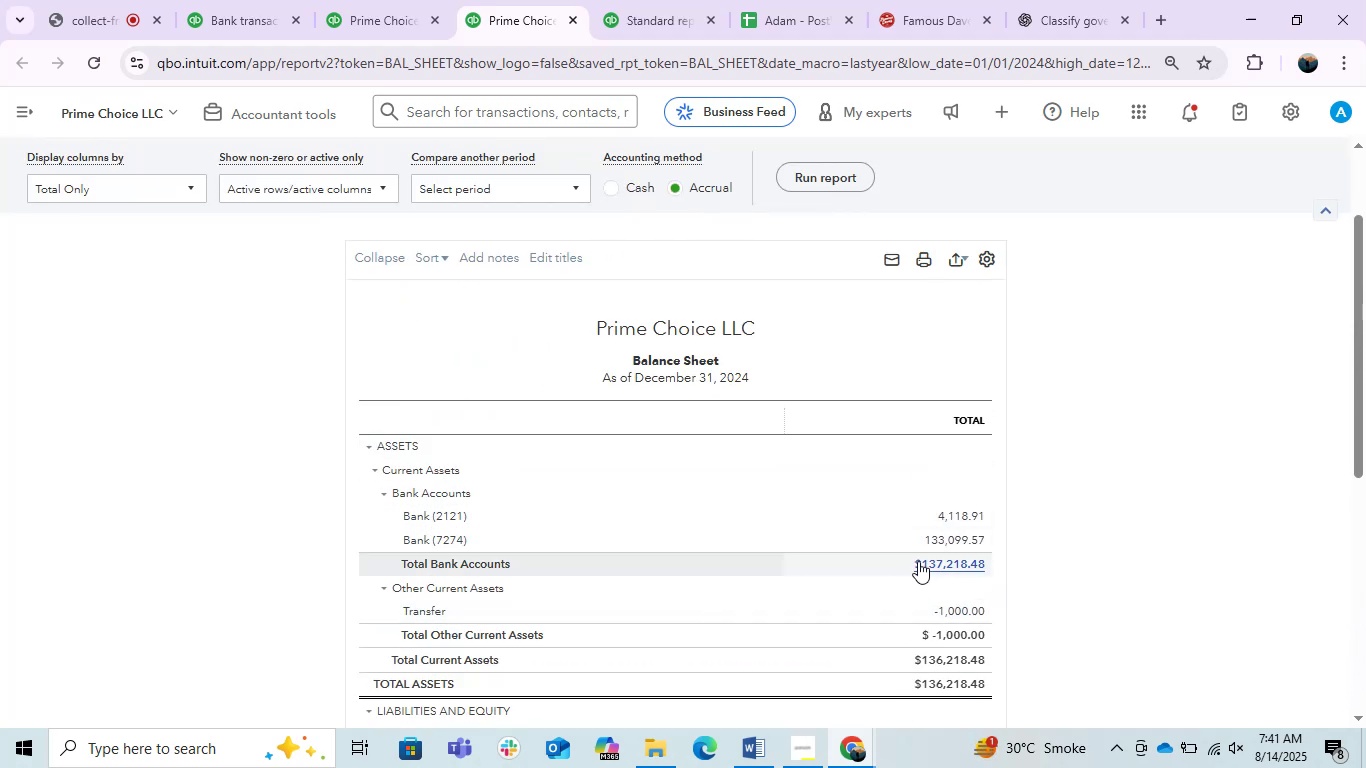 
scroll: coordinate [734, 519], scroll_direction: down, amount: 1.0
 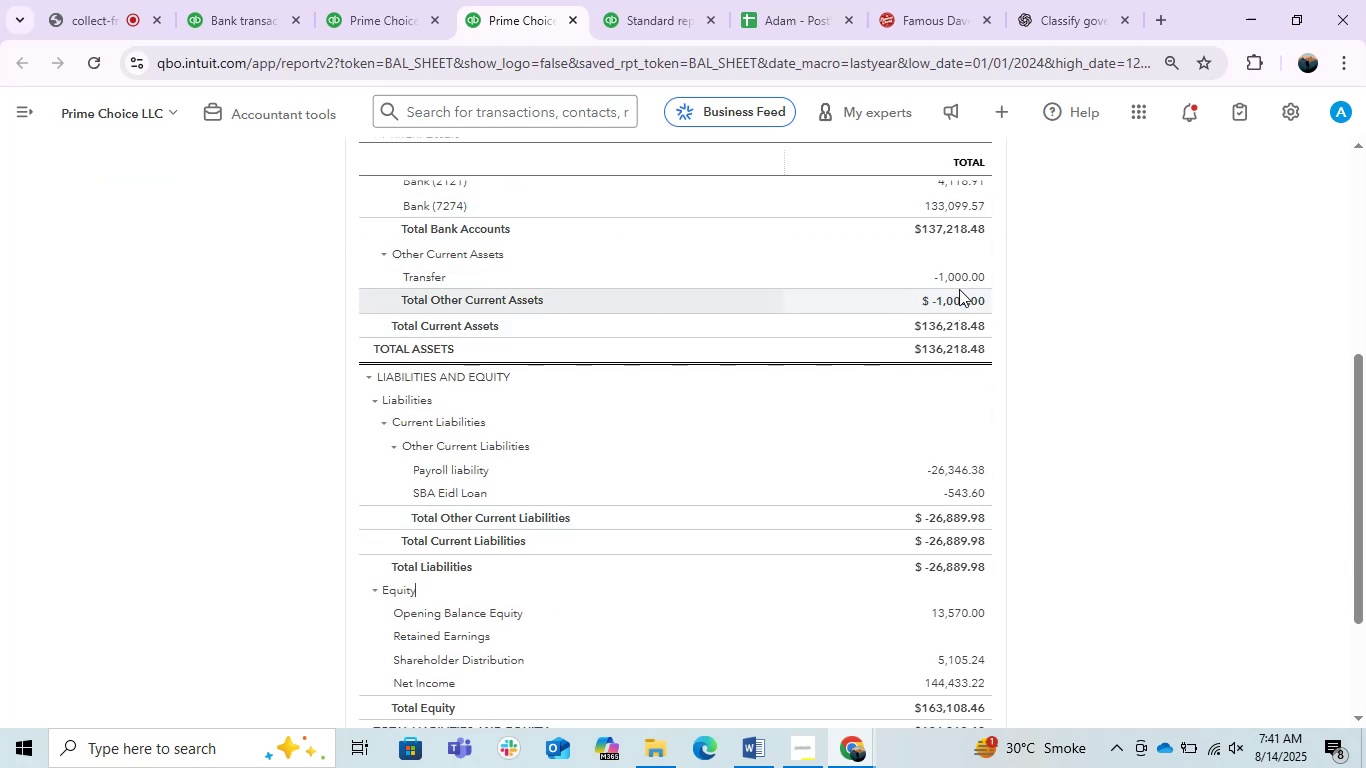 
left_click([944, 279])
 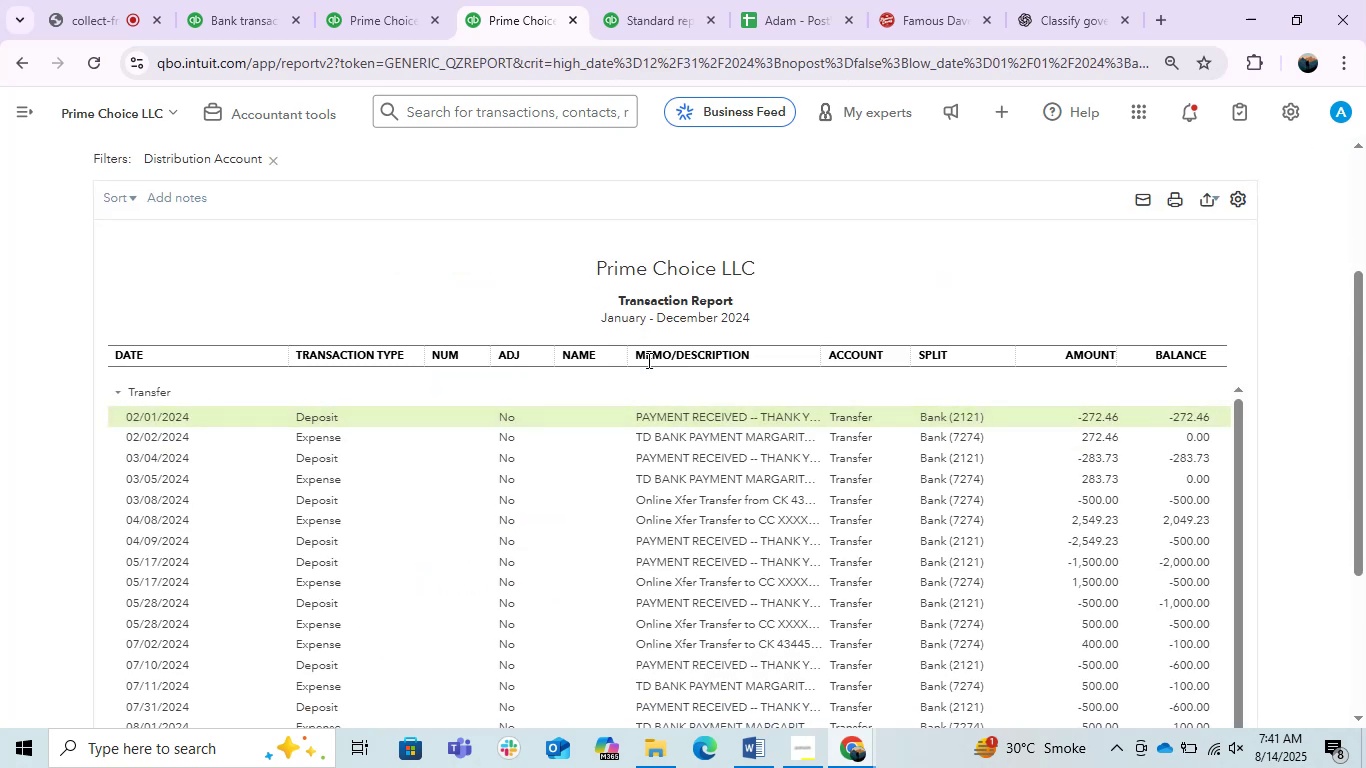 
wait(5.82)
 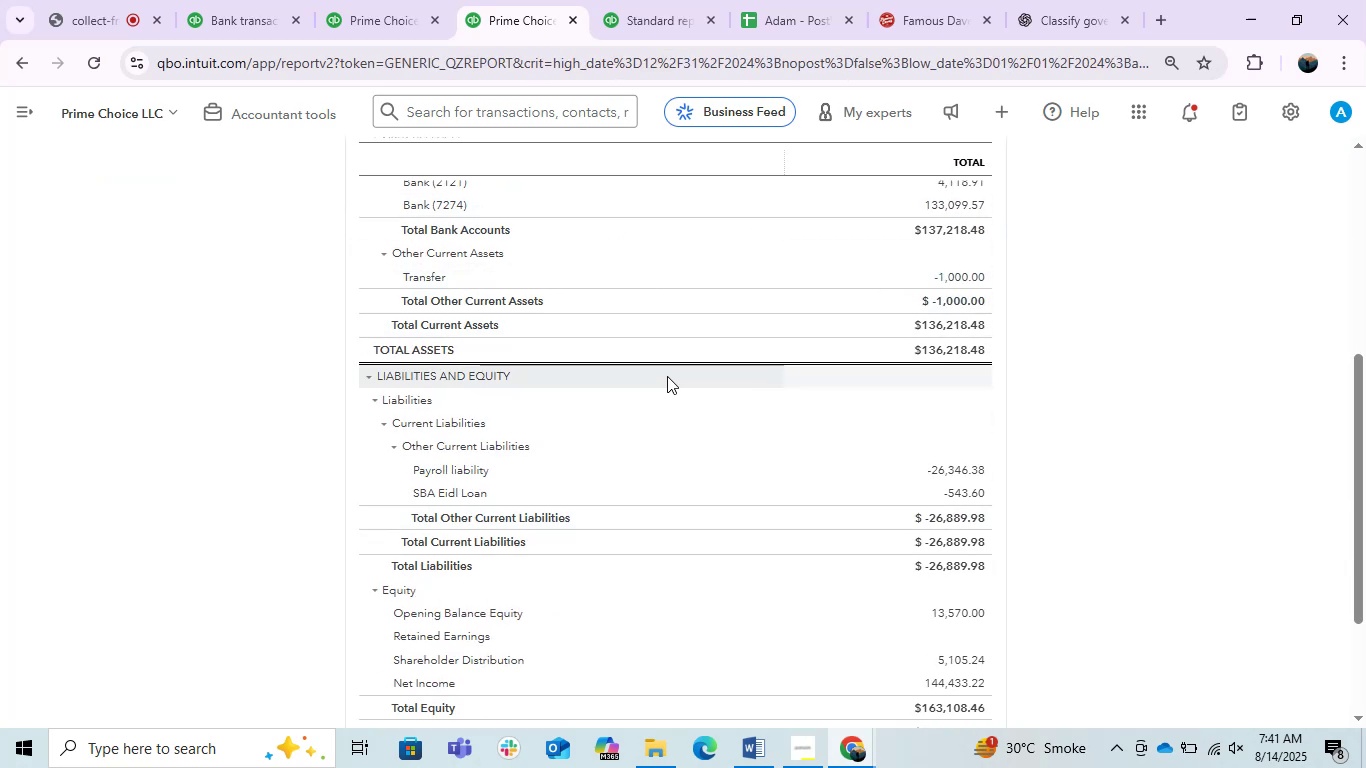 
left_click_drag(start_coordinate=[276, 350], to_coordinate=[212, 369])
 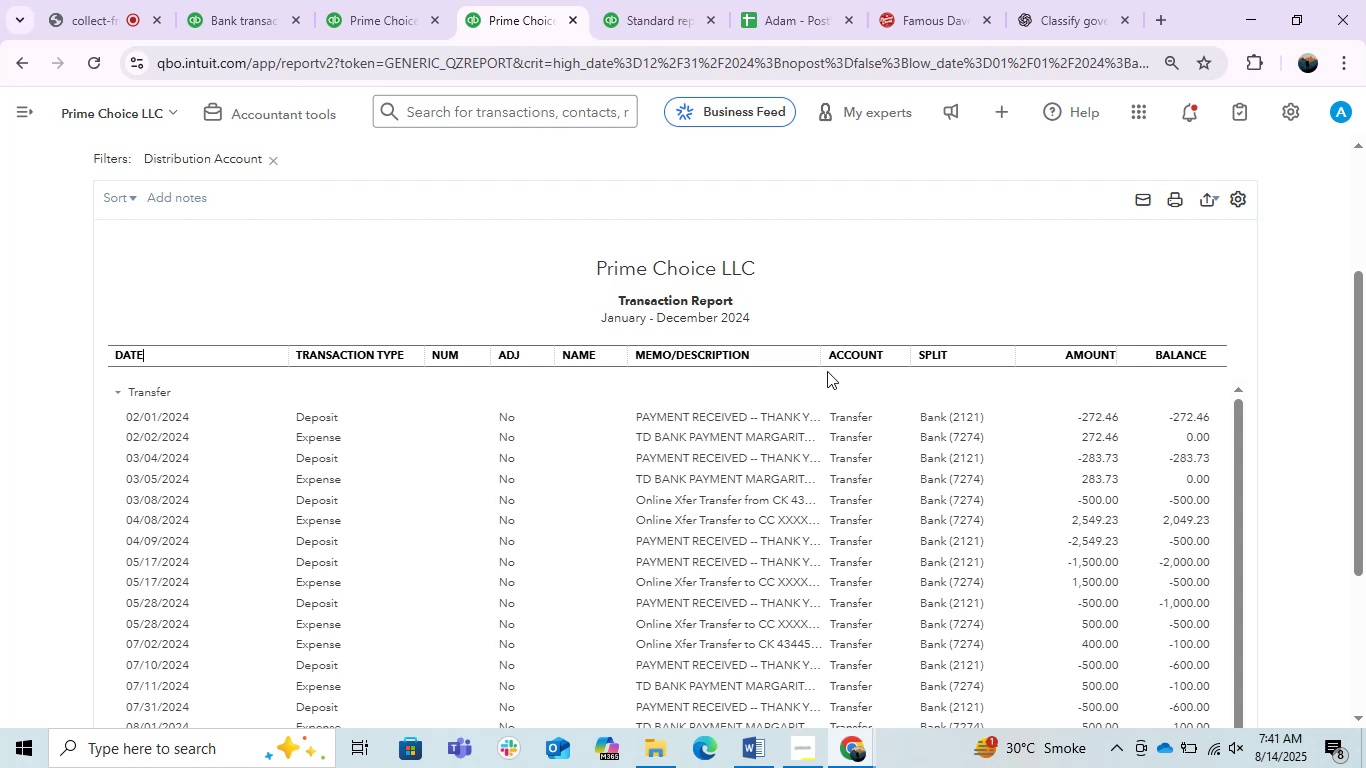 
left_click_drag(start_coordinate=[815, 354], to_coordinate=[957, 353])
 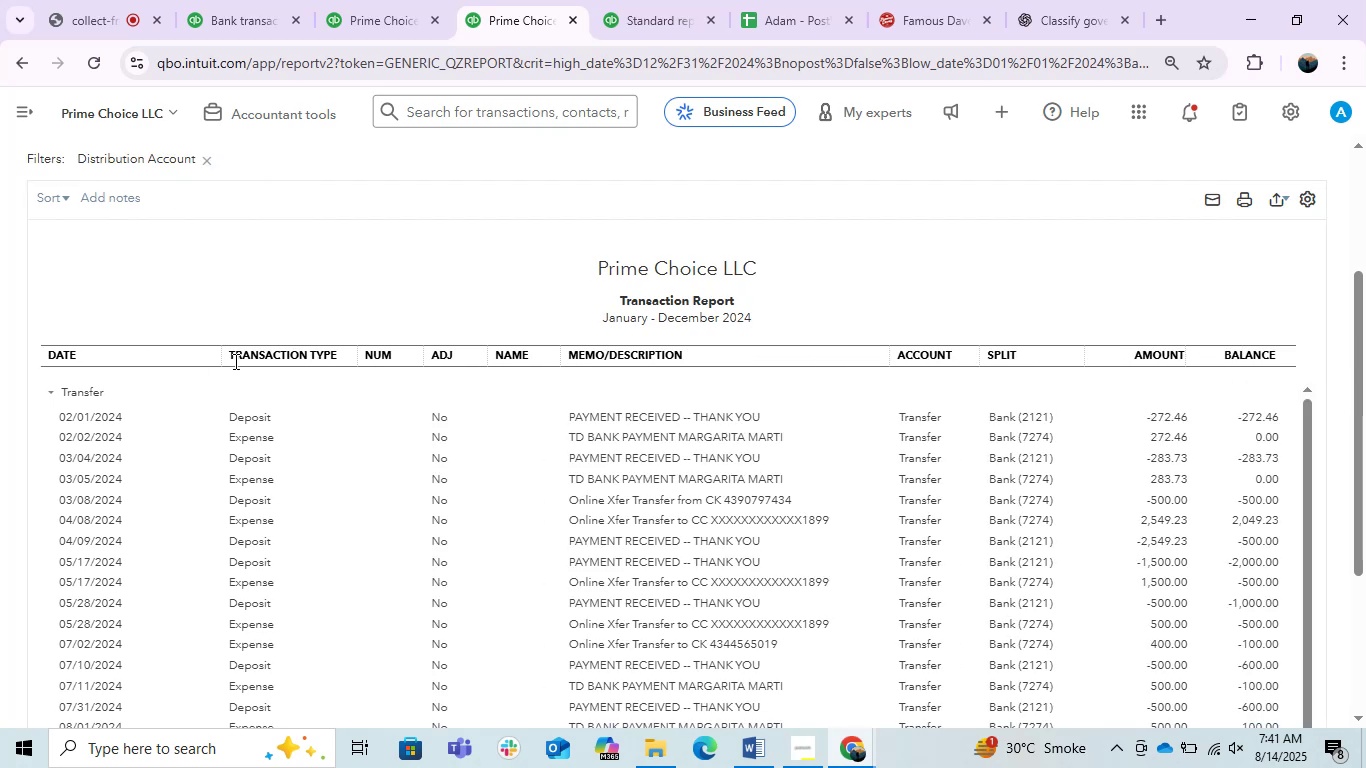 
left_click_drag(start_coordinate=[218, 359], to_coordinate=[137, 379])
 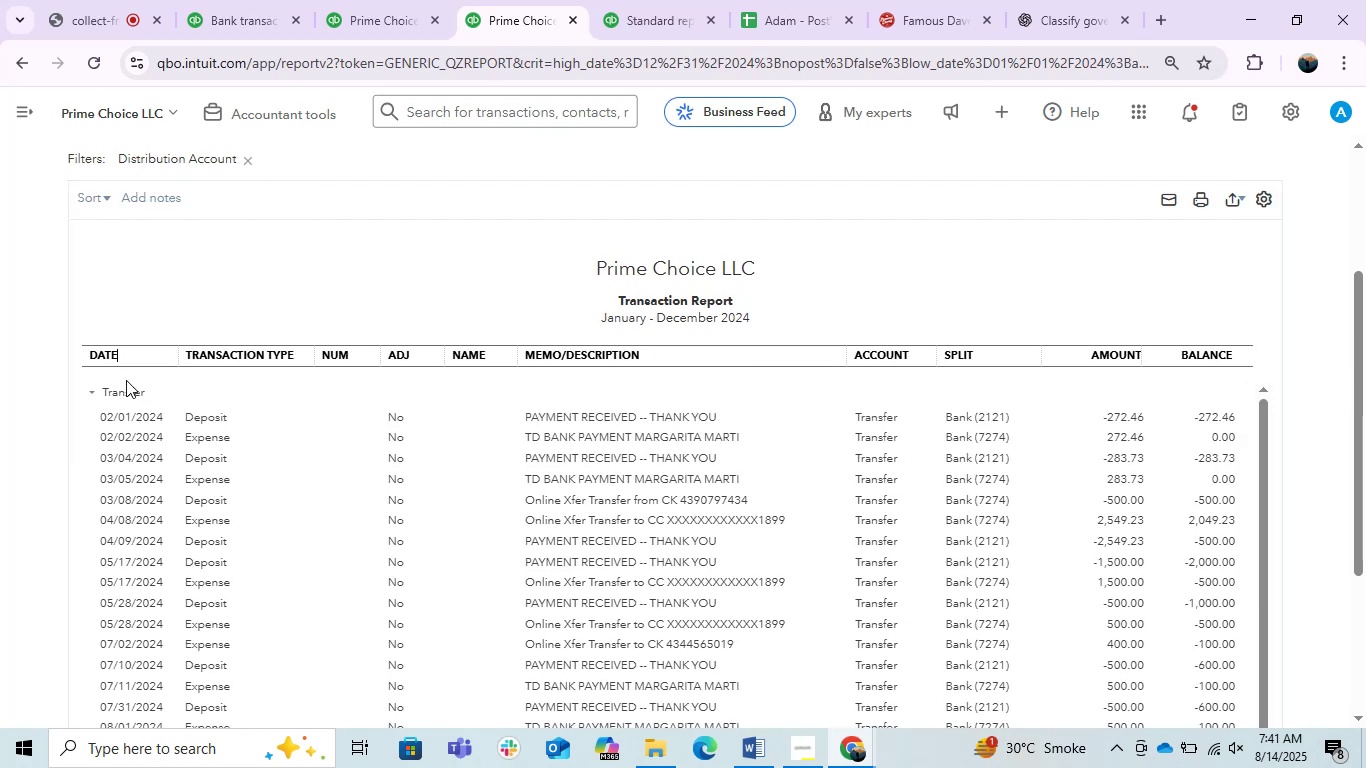 
scroll: coordinate [807, 336], scroll_direction: down, amount: 1.0
 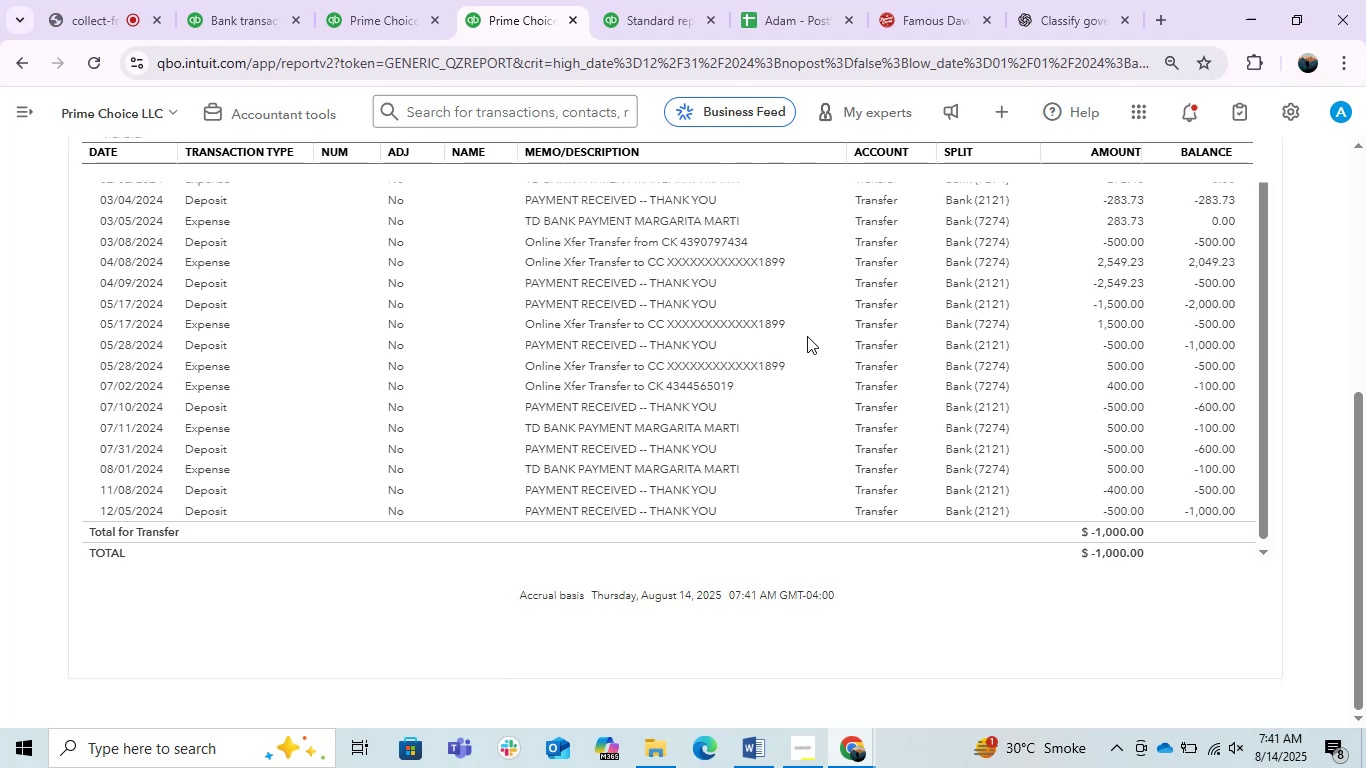 
scroll: coordinate [801, 335], scroll_direction: up, amount: 1.0
 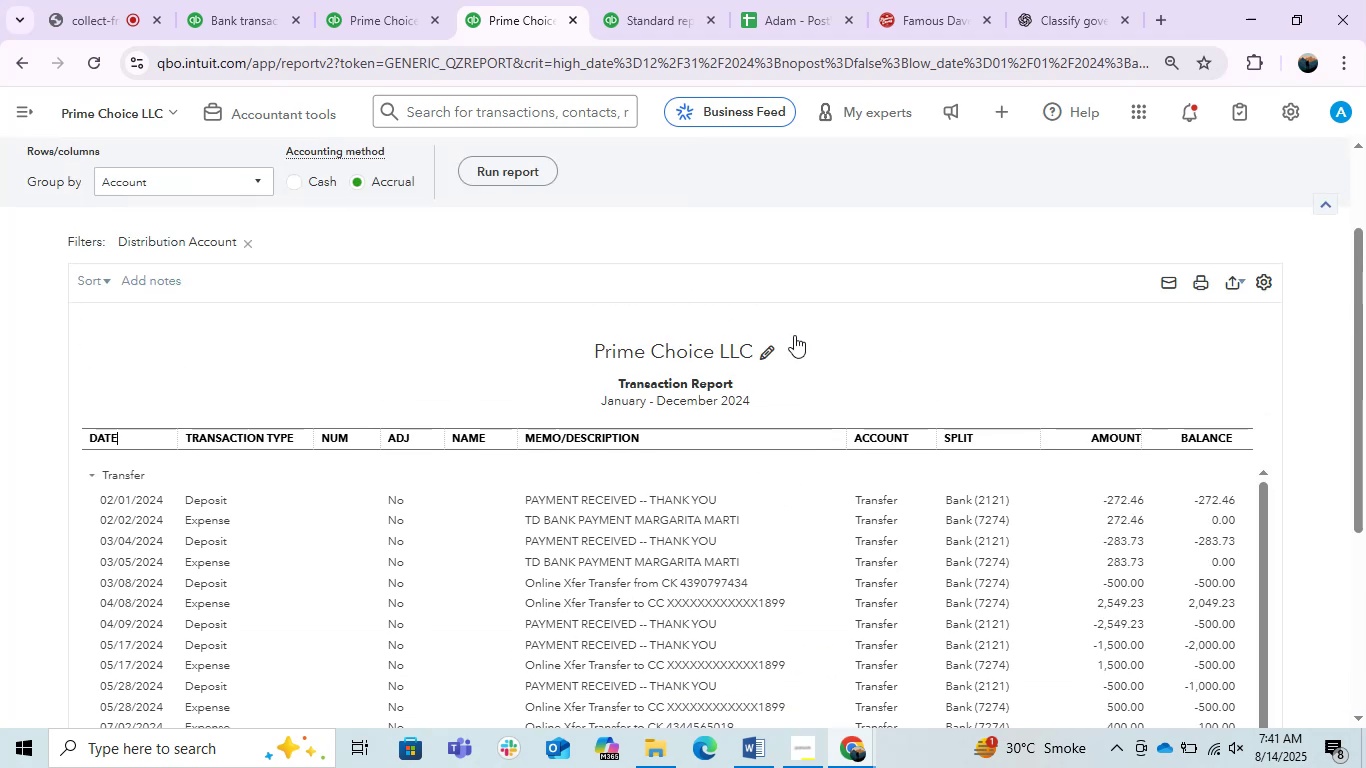 
scroll: coordinate [794, 335], scroll_direction: down, amount: 1.0
 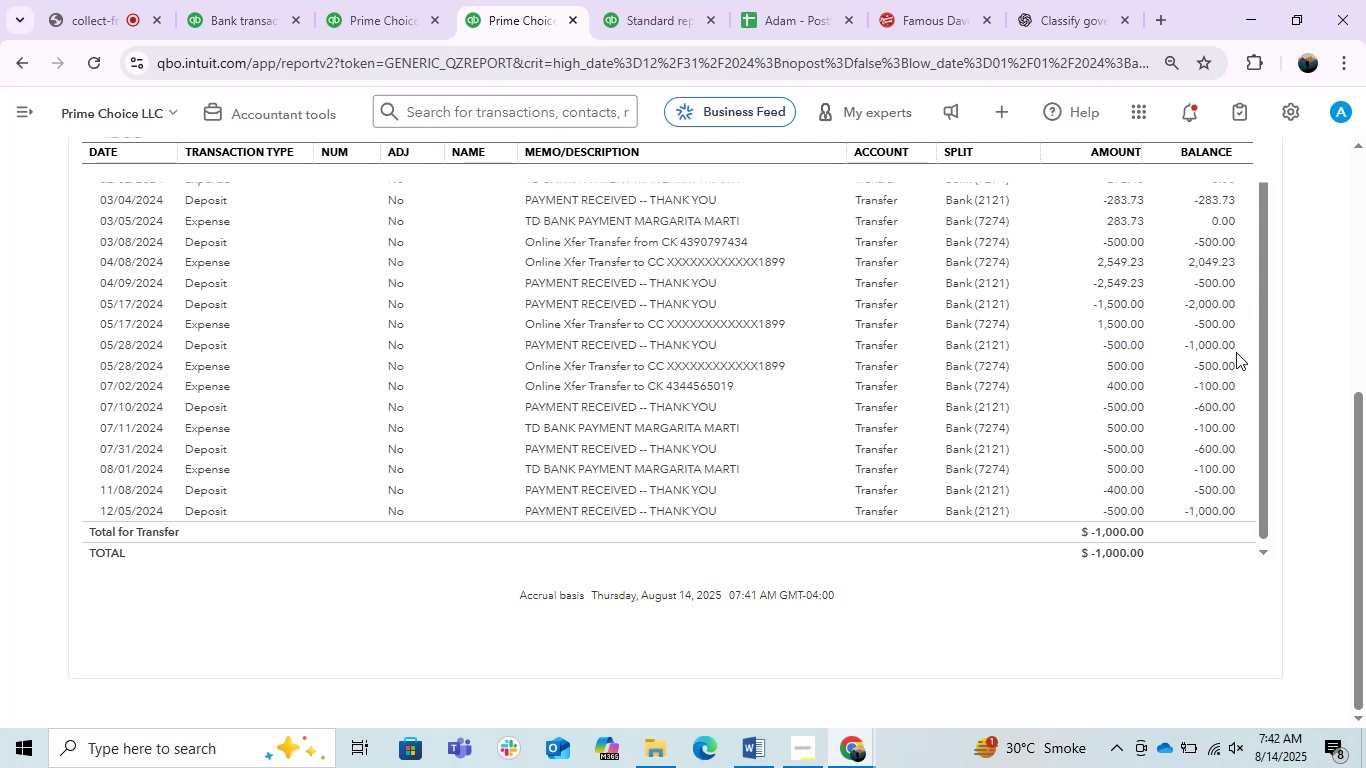 
wait(18.61)
 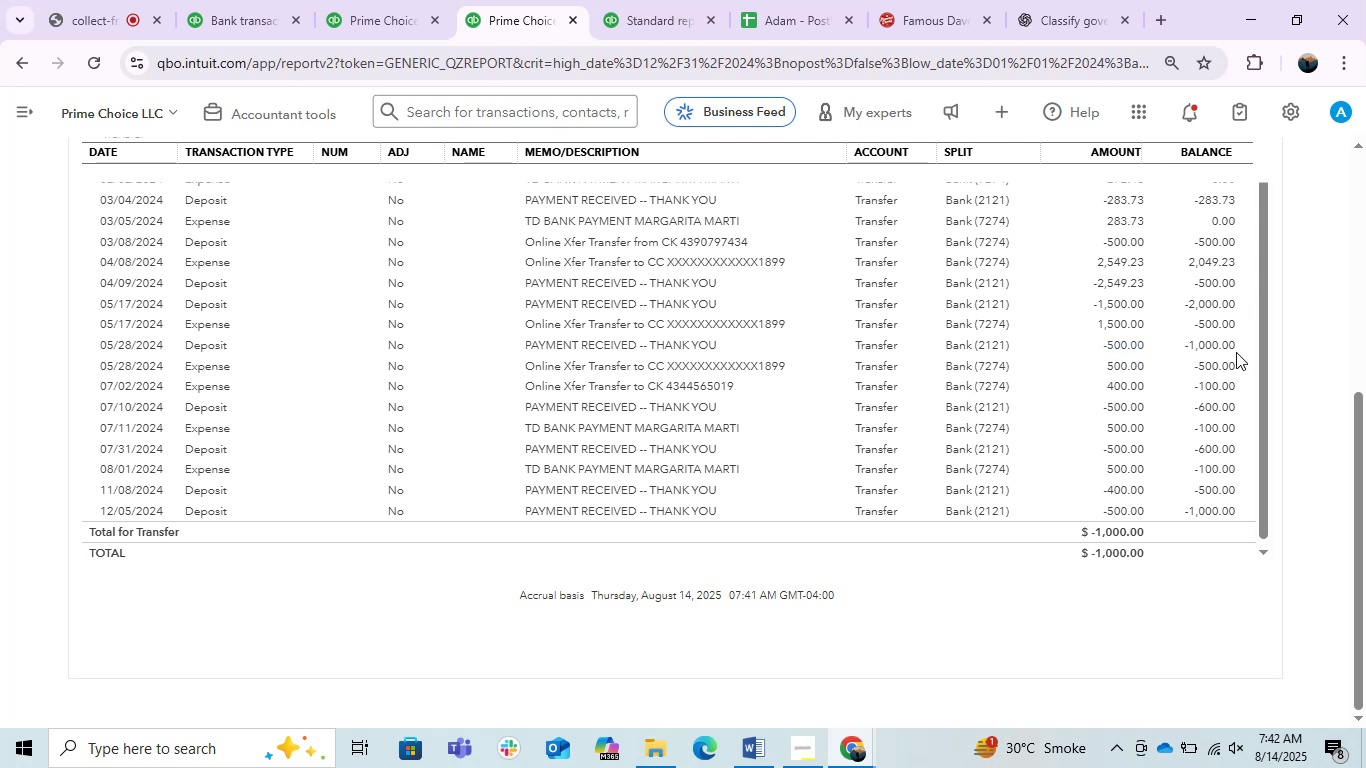 
scroll: coordinate [1133, 302], scroll_direction: up, amount: 1.0
 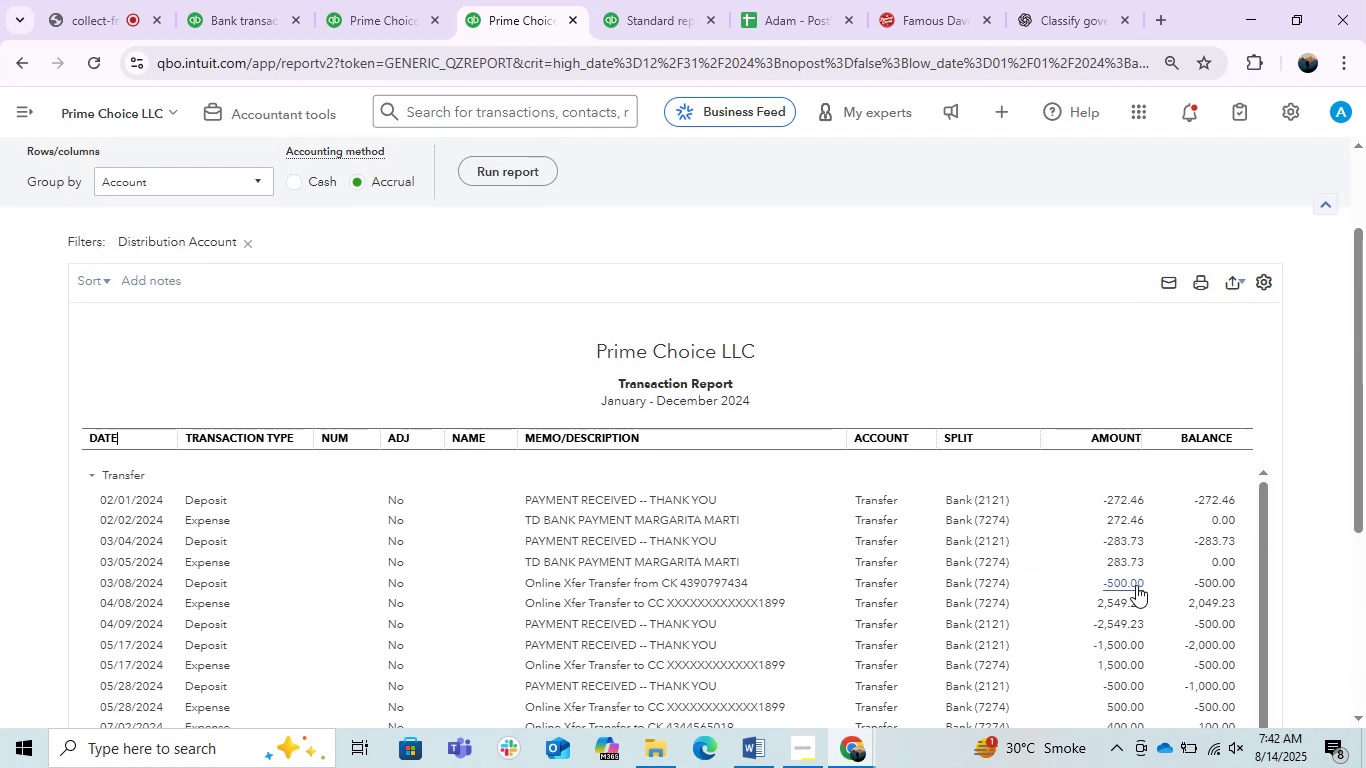 
scroll: coordinate [1115, 577], scroll_direction: down, amount: 2.0
 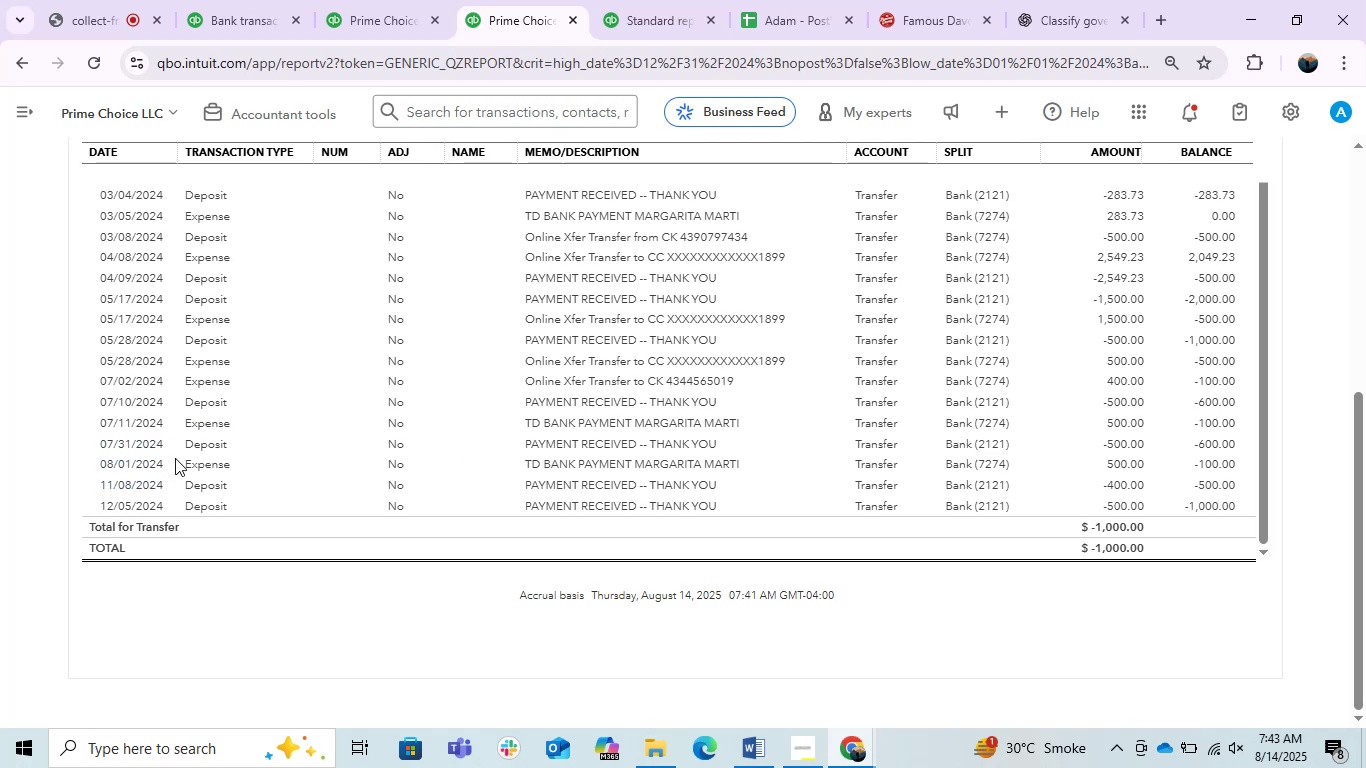 
wait(54.74)
 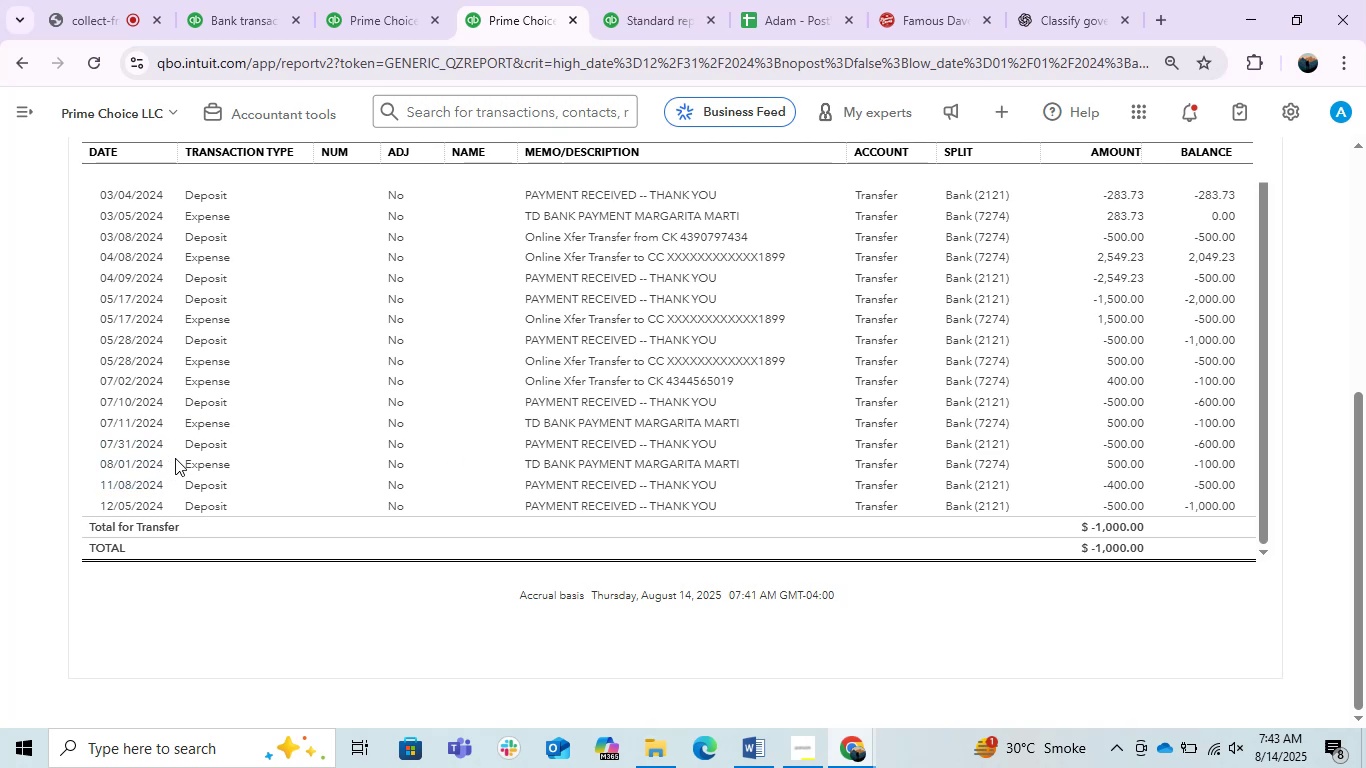 
left_click([1124, 445])
 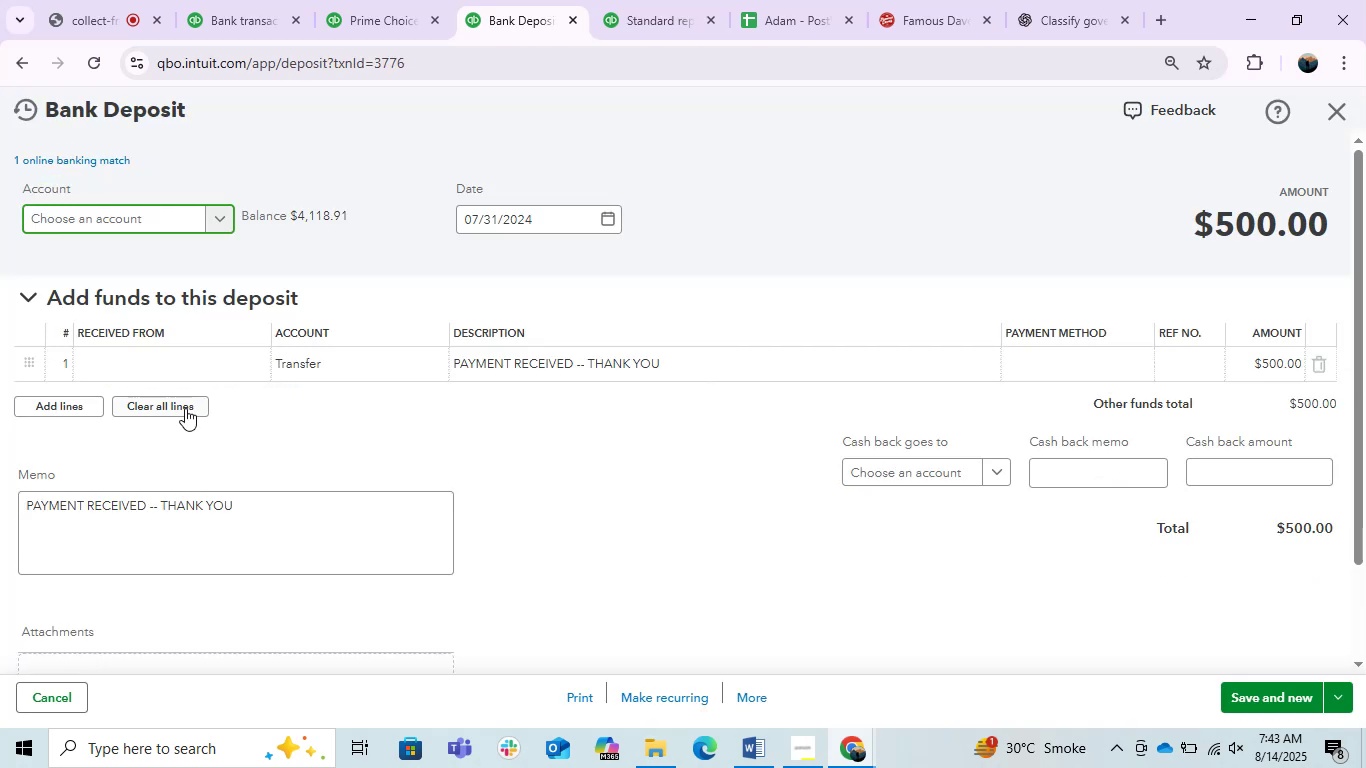 
left_click([387, 390])
 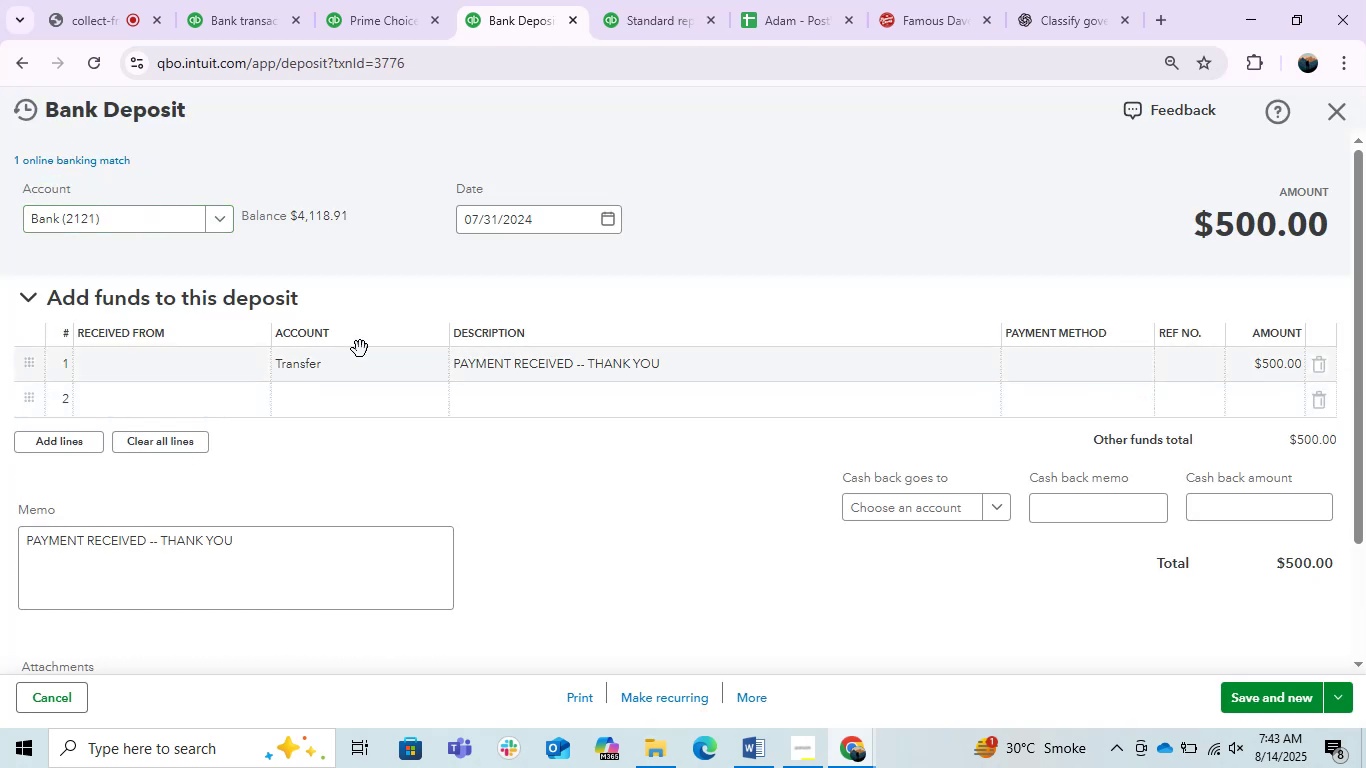 
left_click([360, 349])
 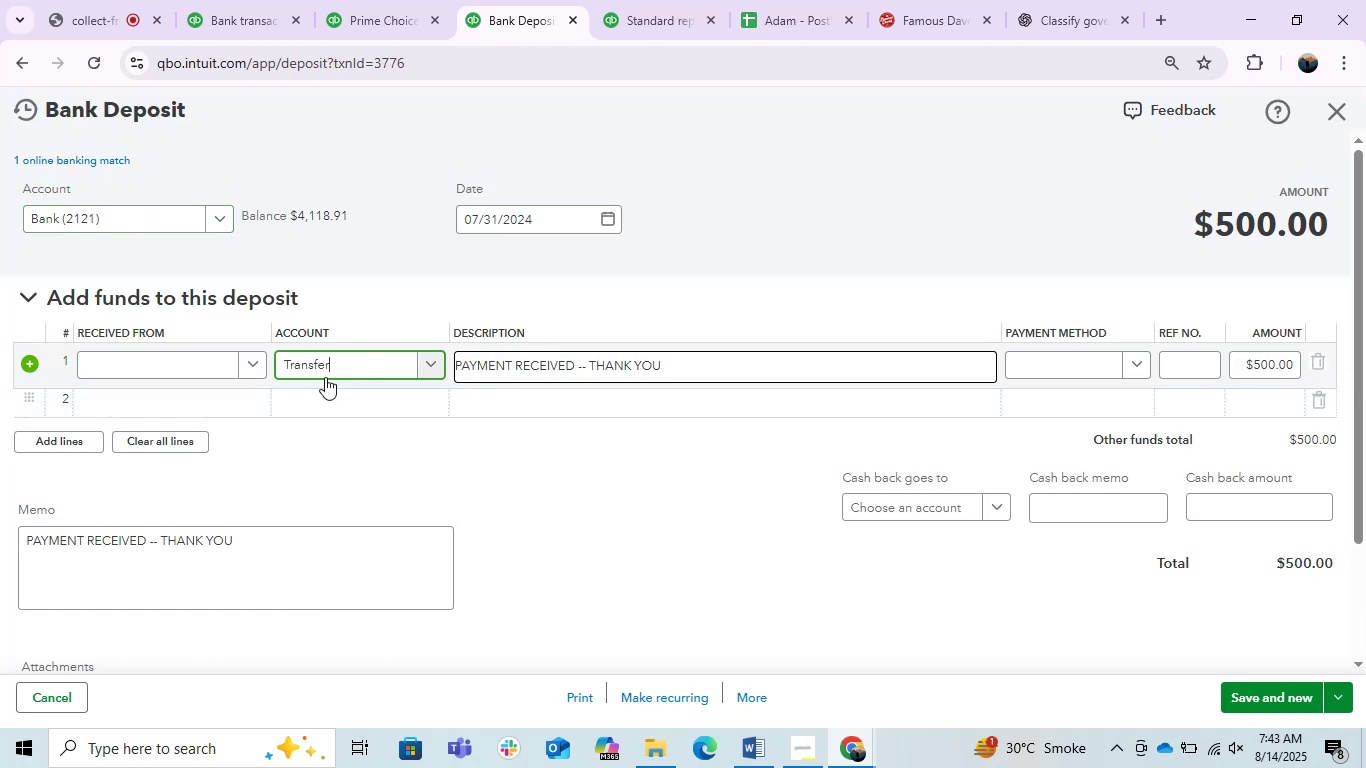 
left_click([325, 377])
 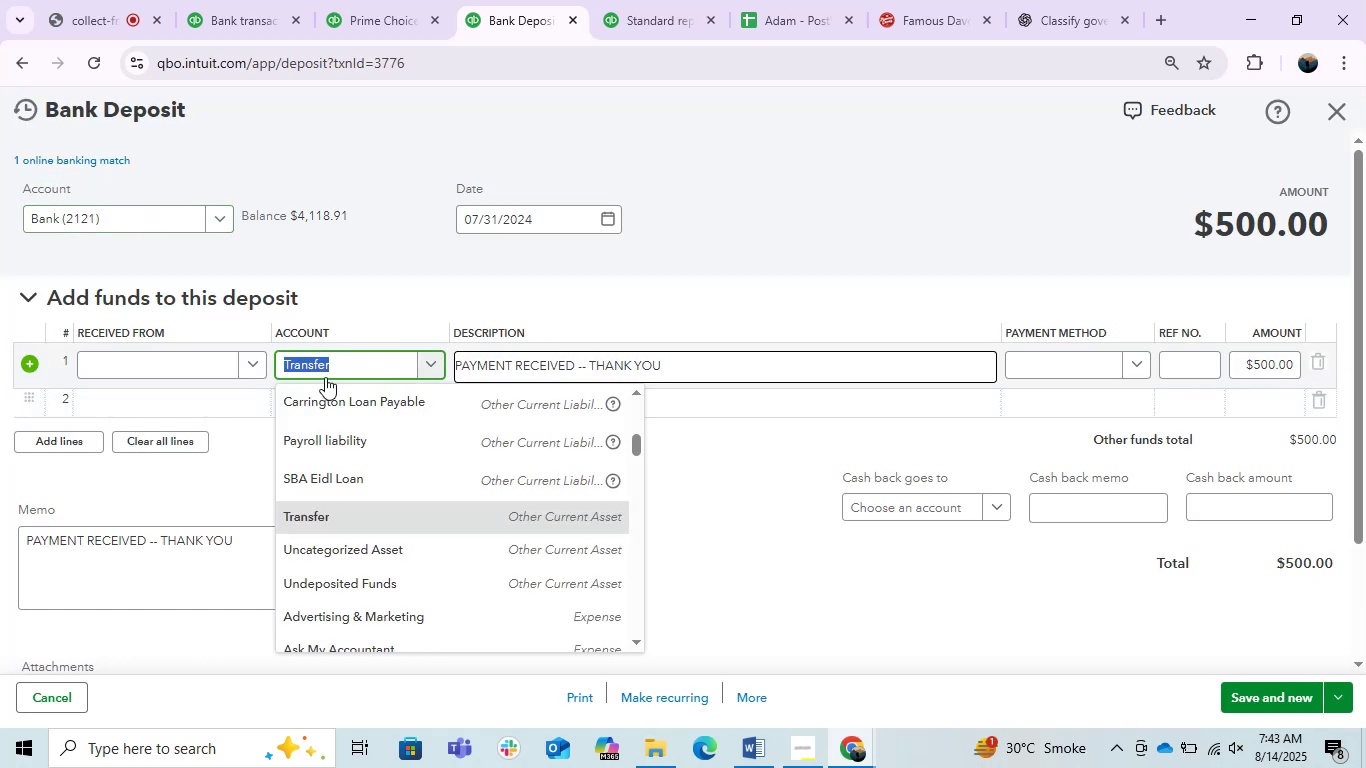 
type(ask)
 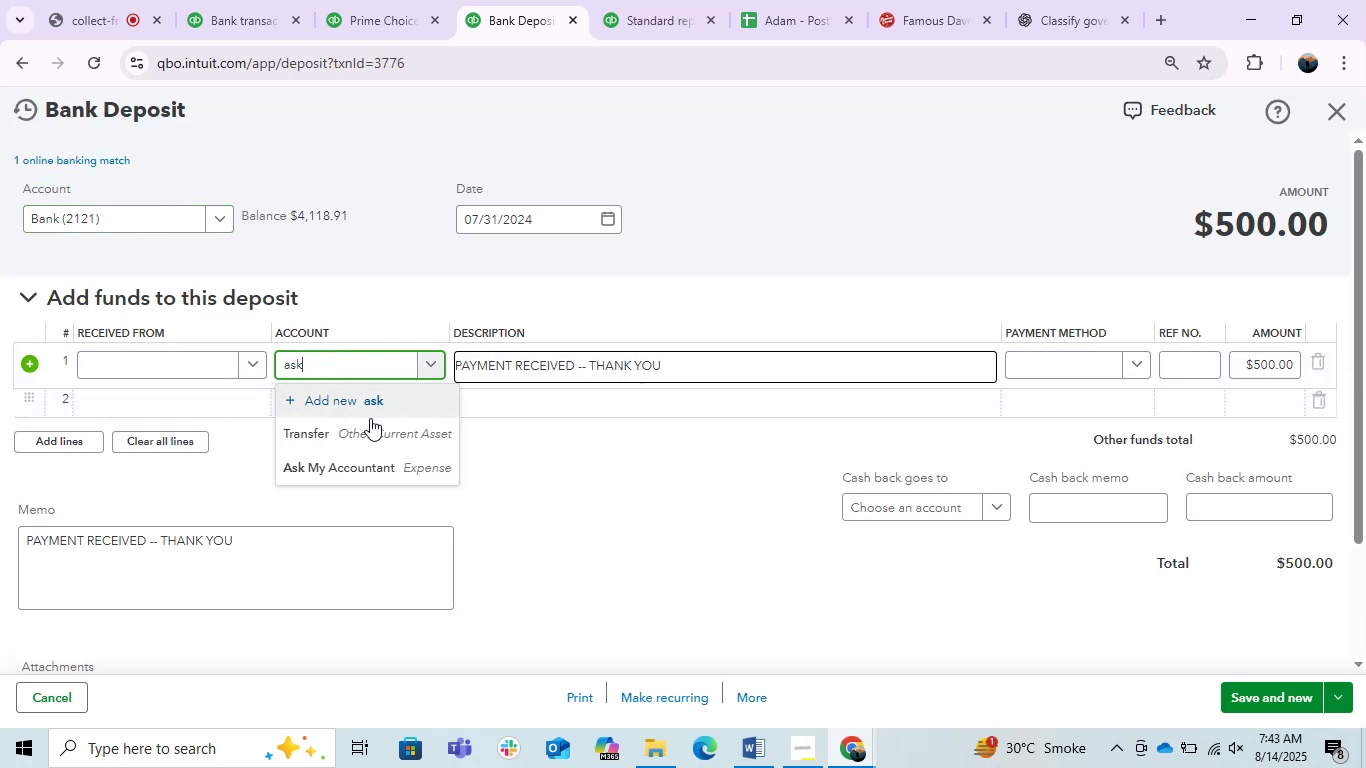 
left_click([417, 467])
 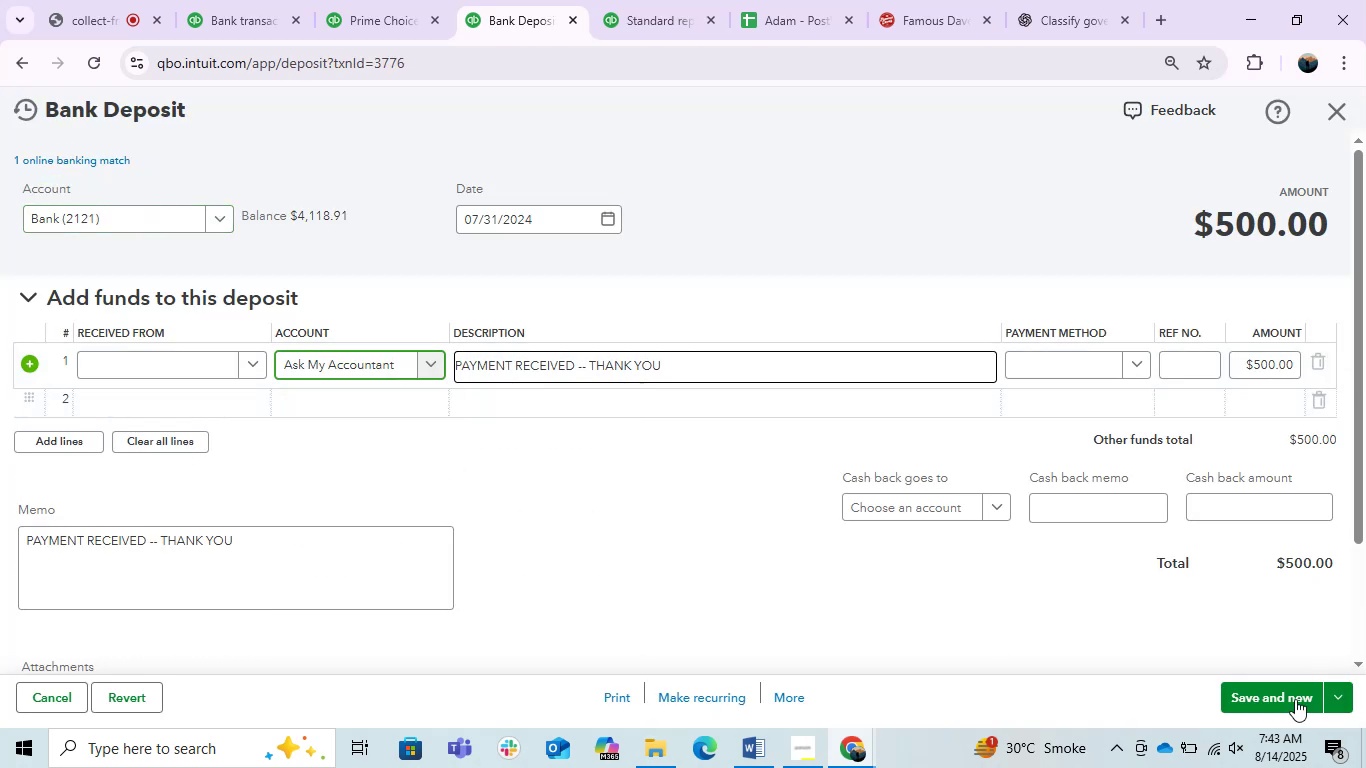 
left_click([1295, 699])
 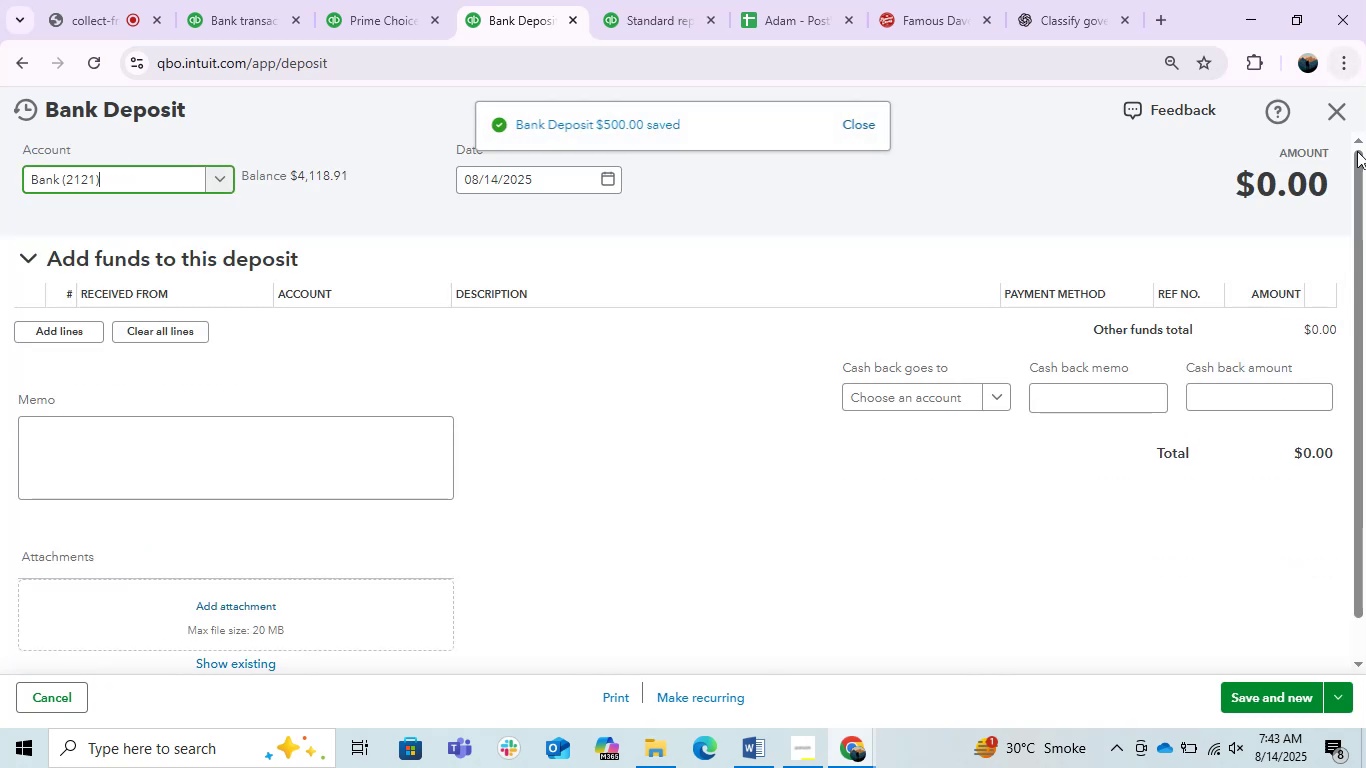 
left_click([1344, 119])
 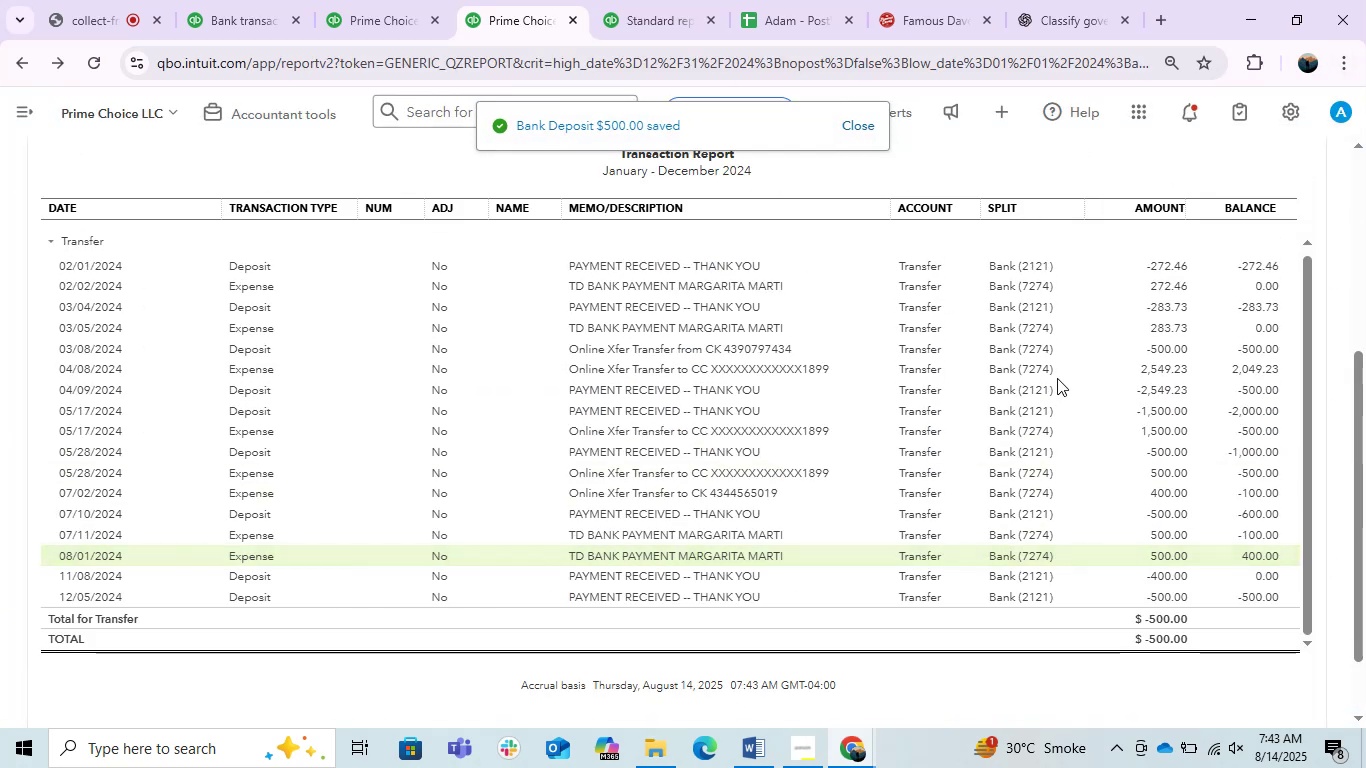 
wait(8.09)
 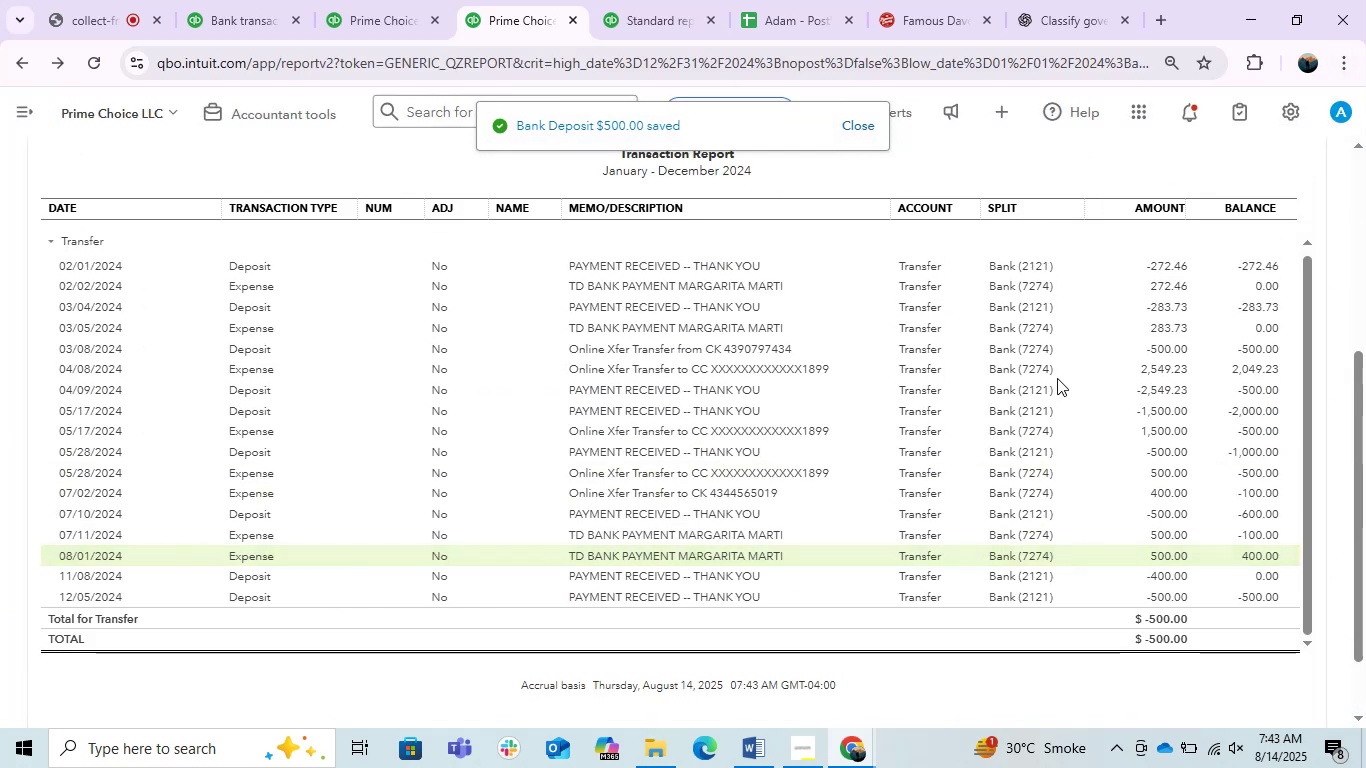 
left_click([1175, 344])
 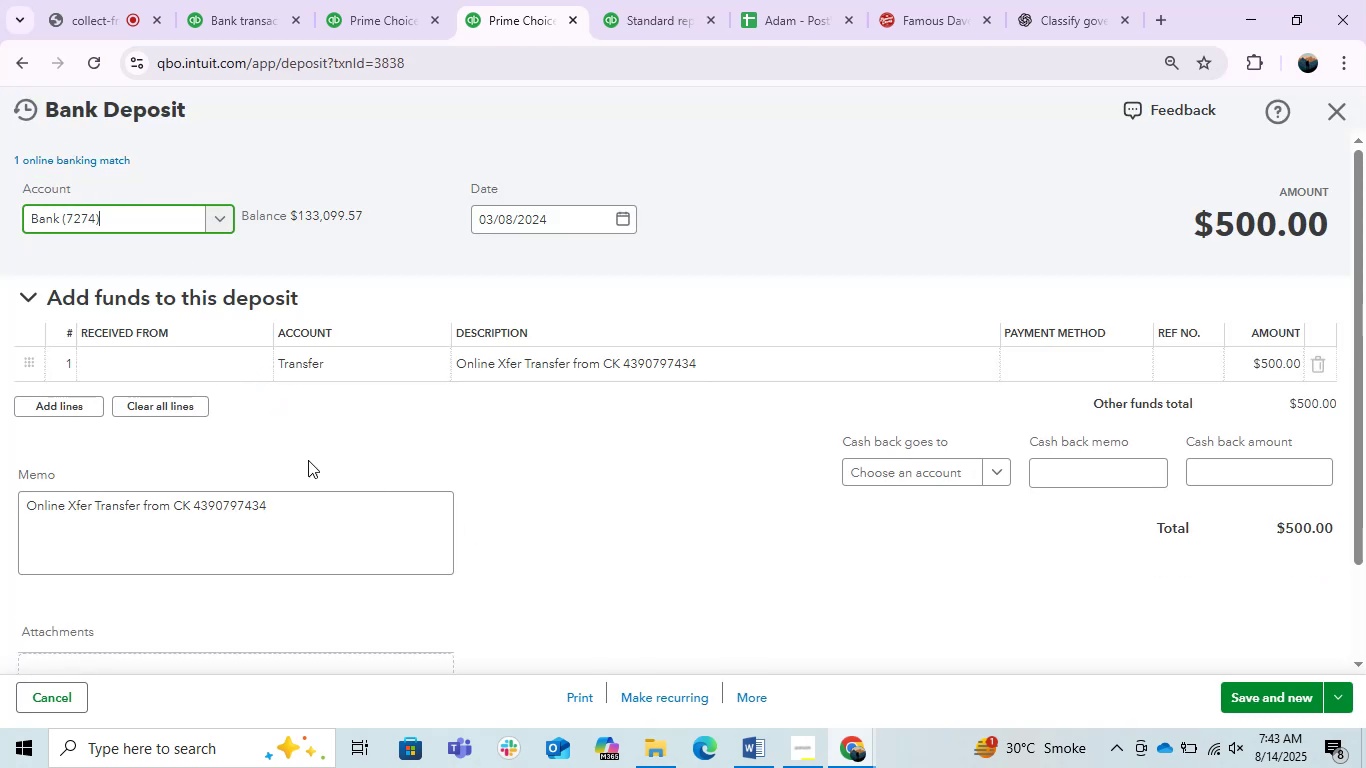 
left_click([404, 379])
 